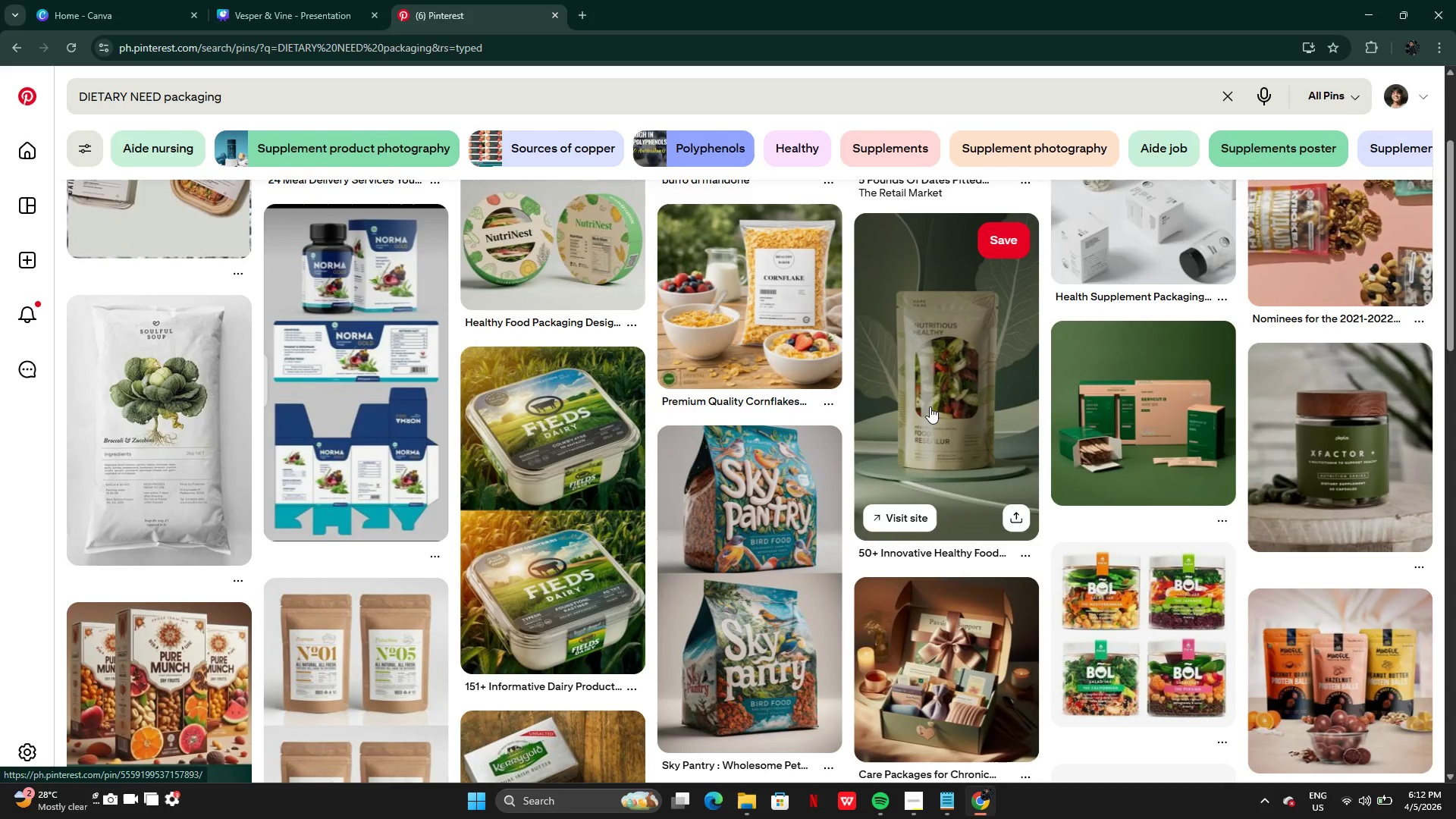 
wait(7.06)
 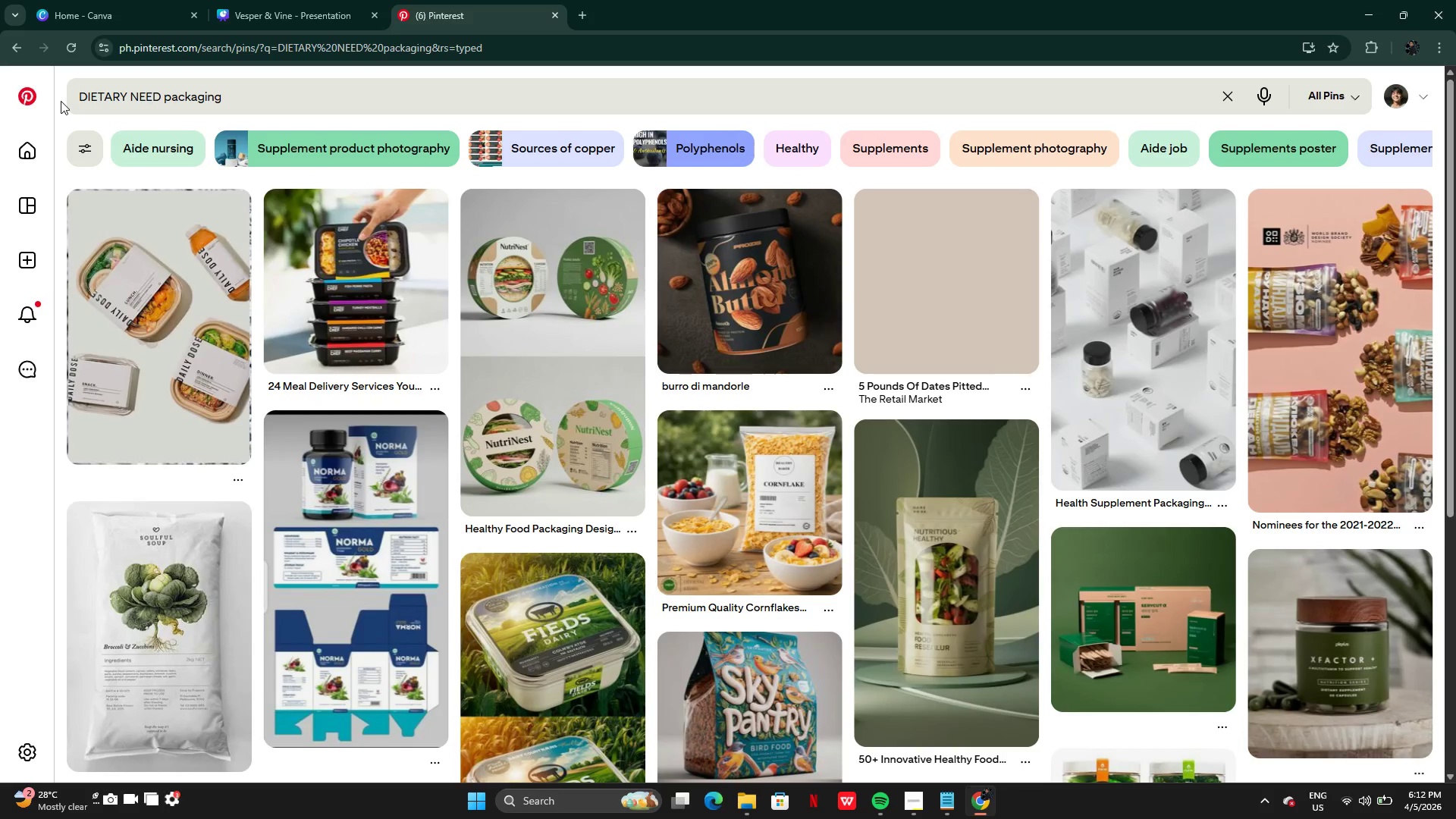 
left_click([930, 407])
 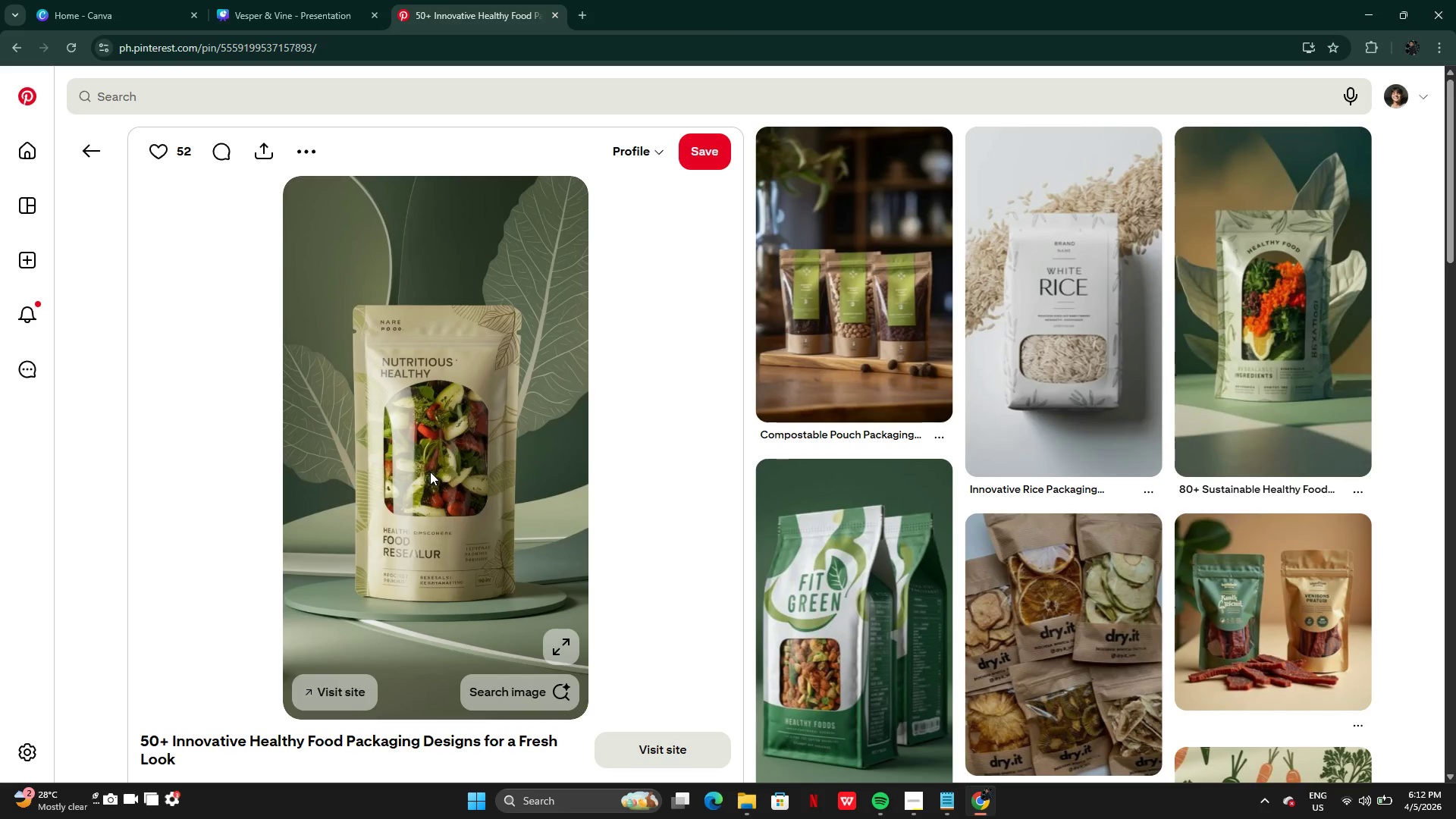 
wait(5.47)
 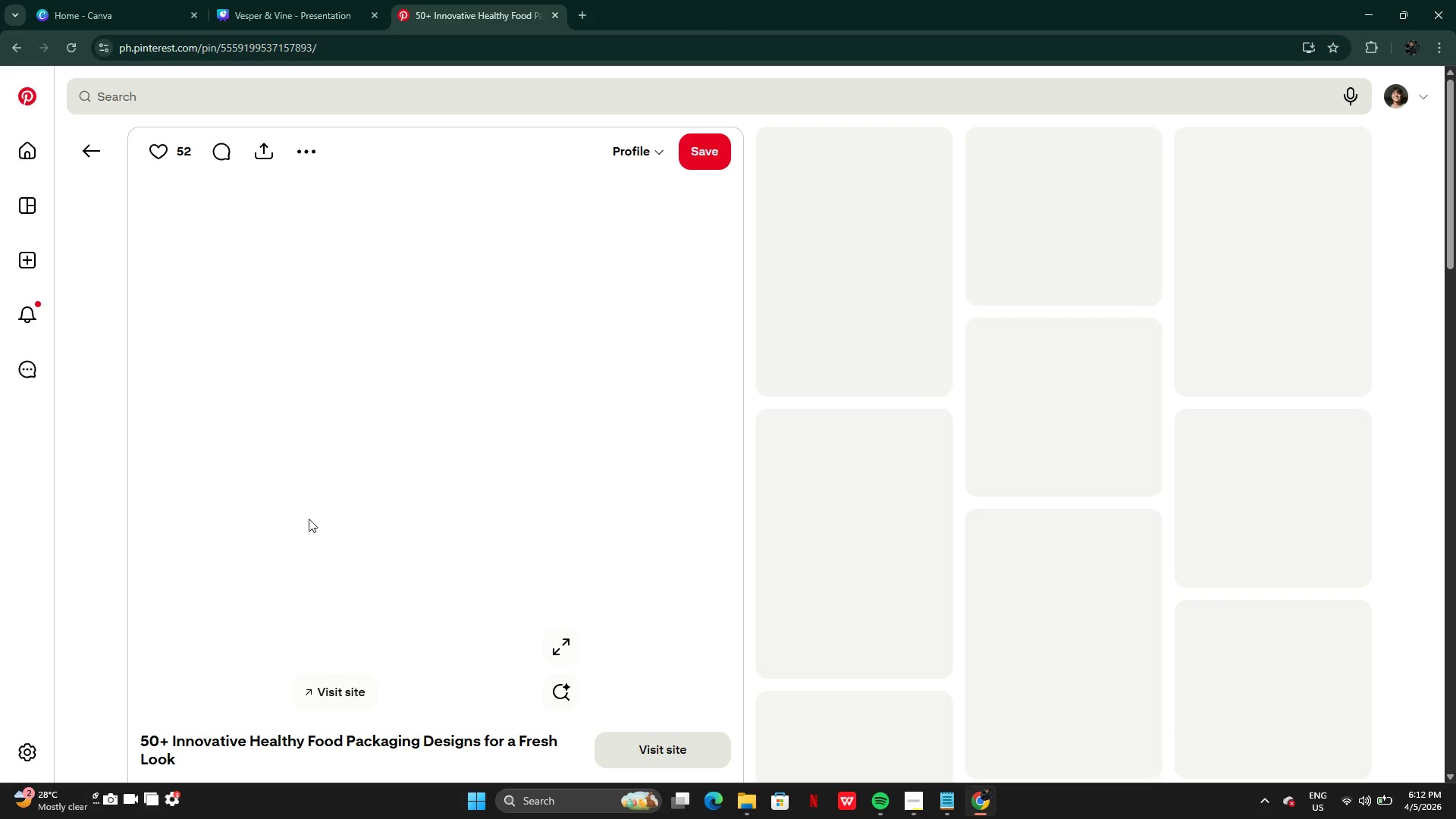 
right_click([430, 472])
 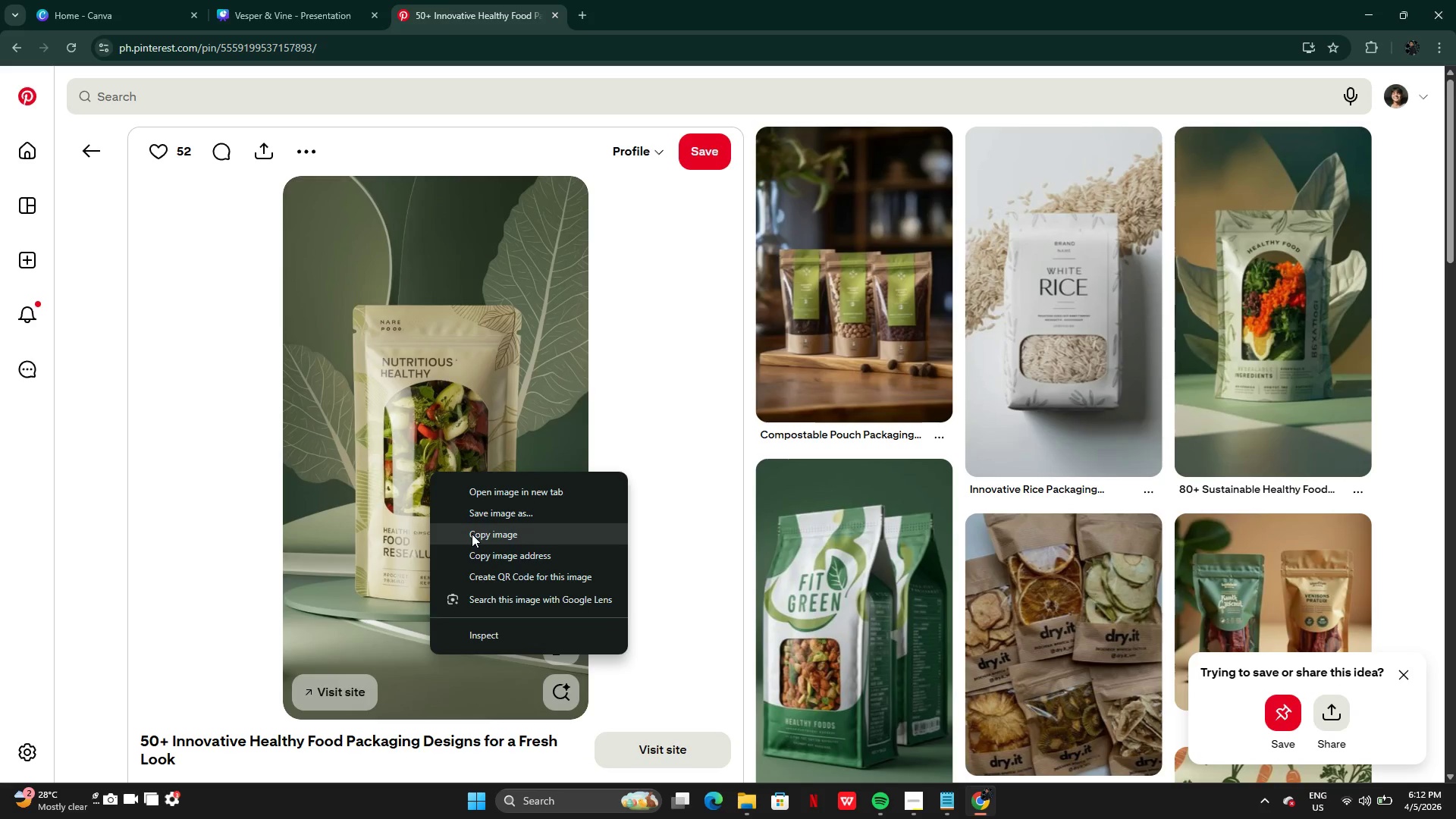 
left_click([472, 534])
 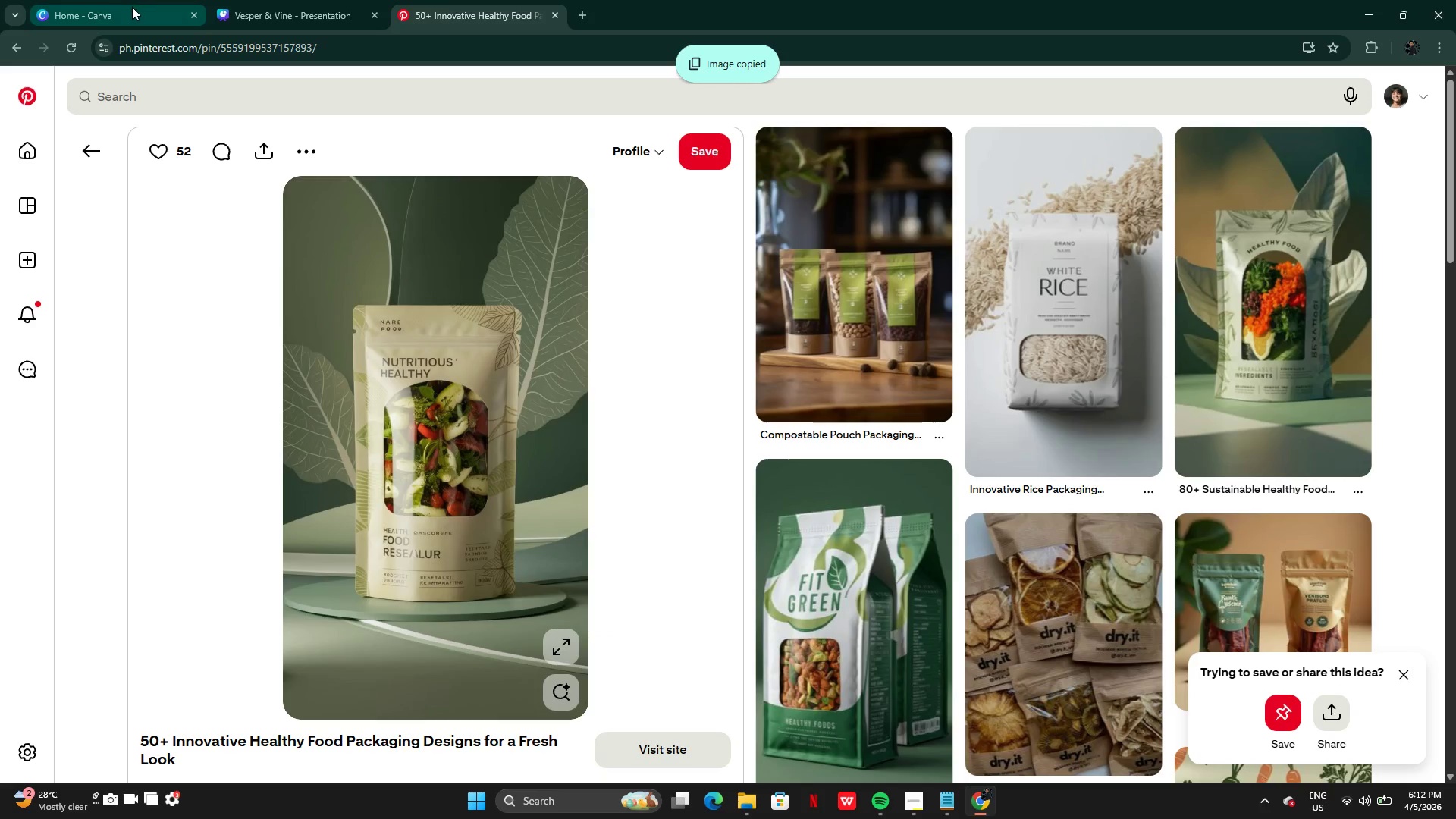 
left_click([118, 8])
 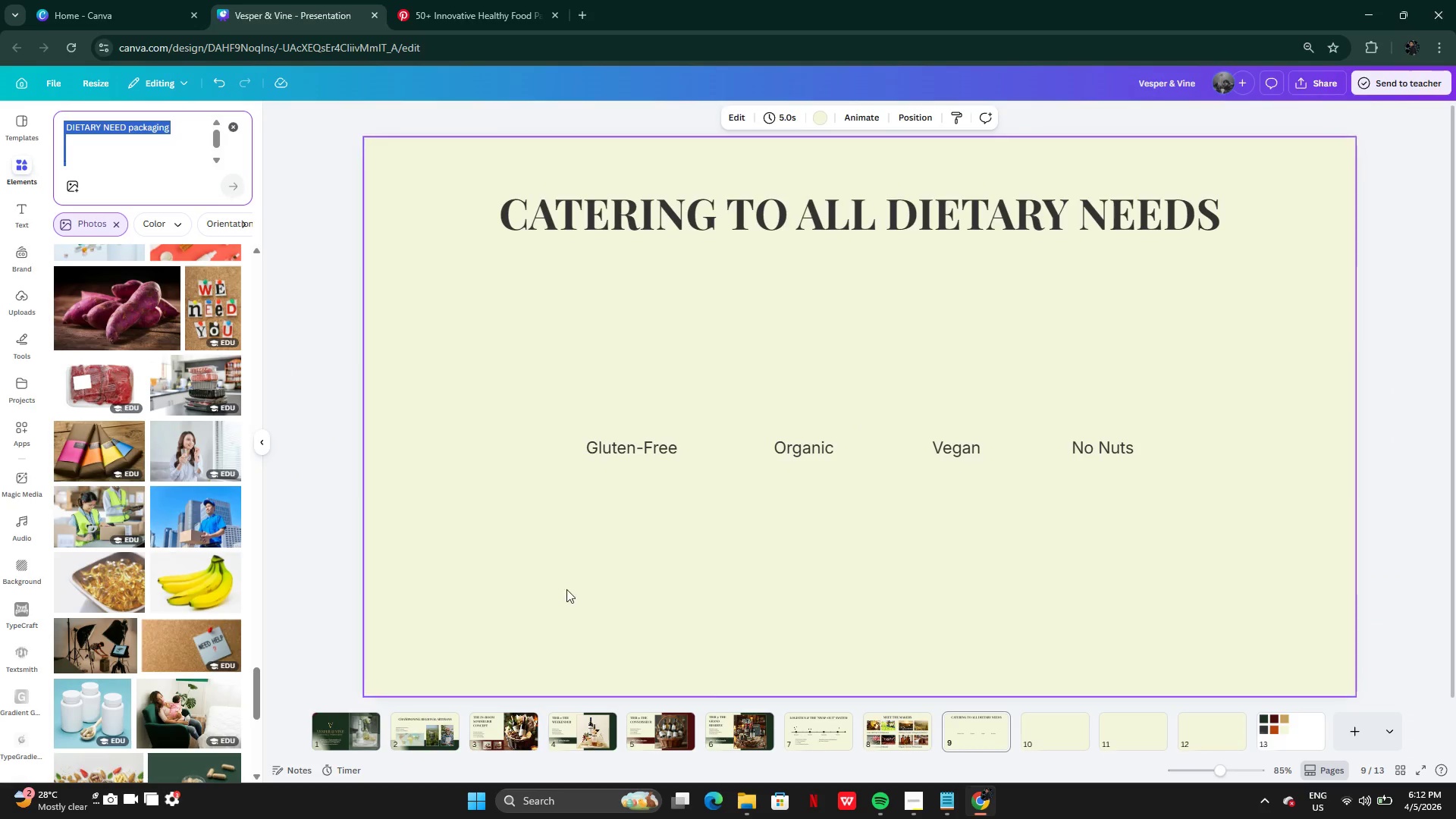 
left_click([566, 589])
 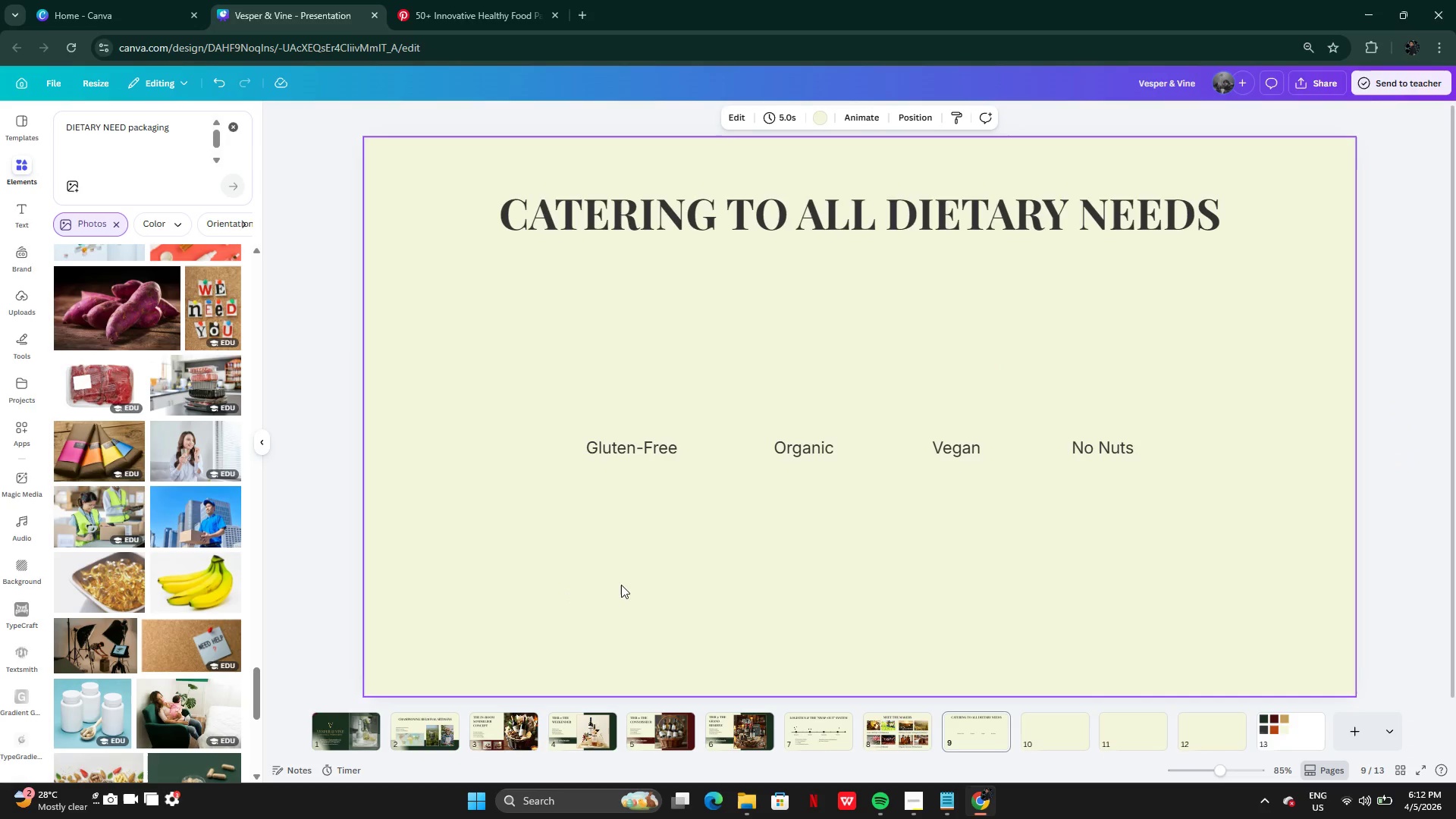 
key(Control+V)
 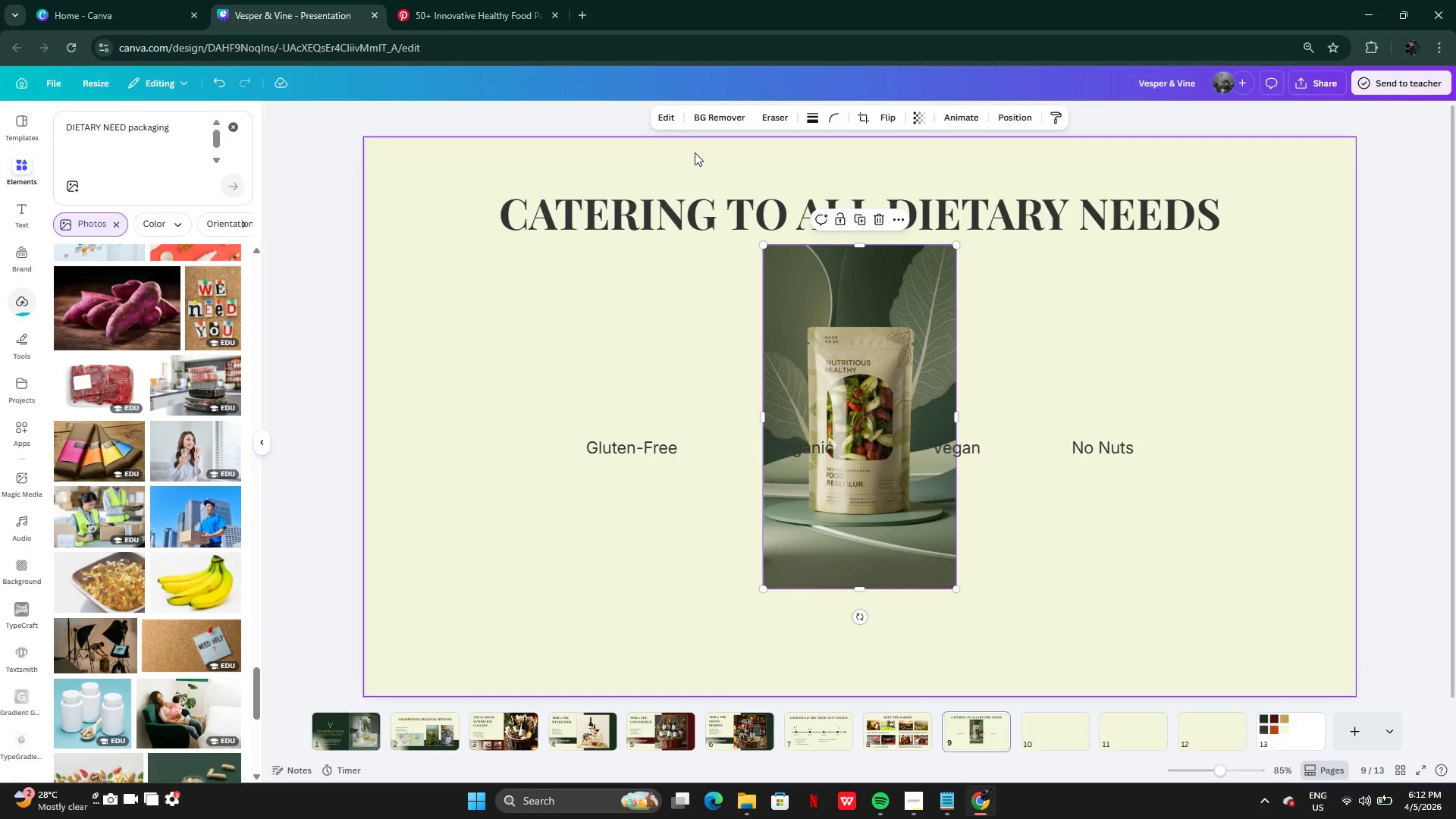 
left_click([704, 117])
 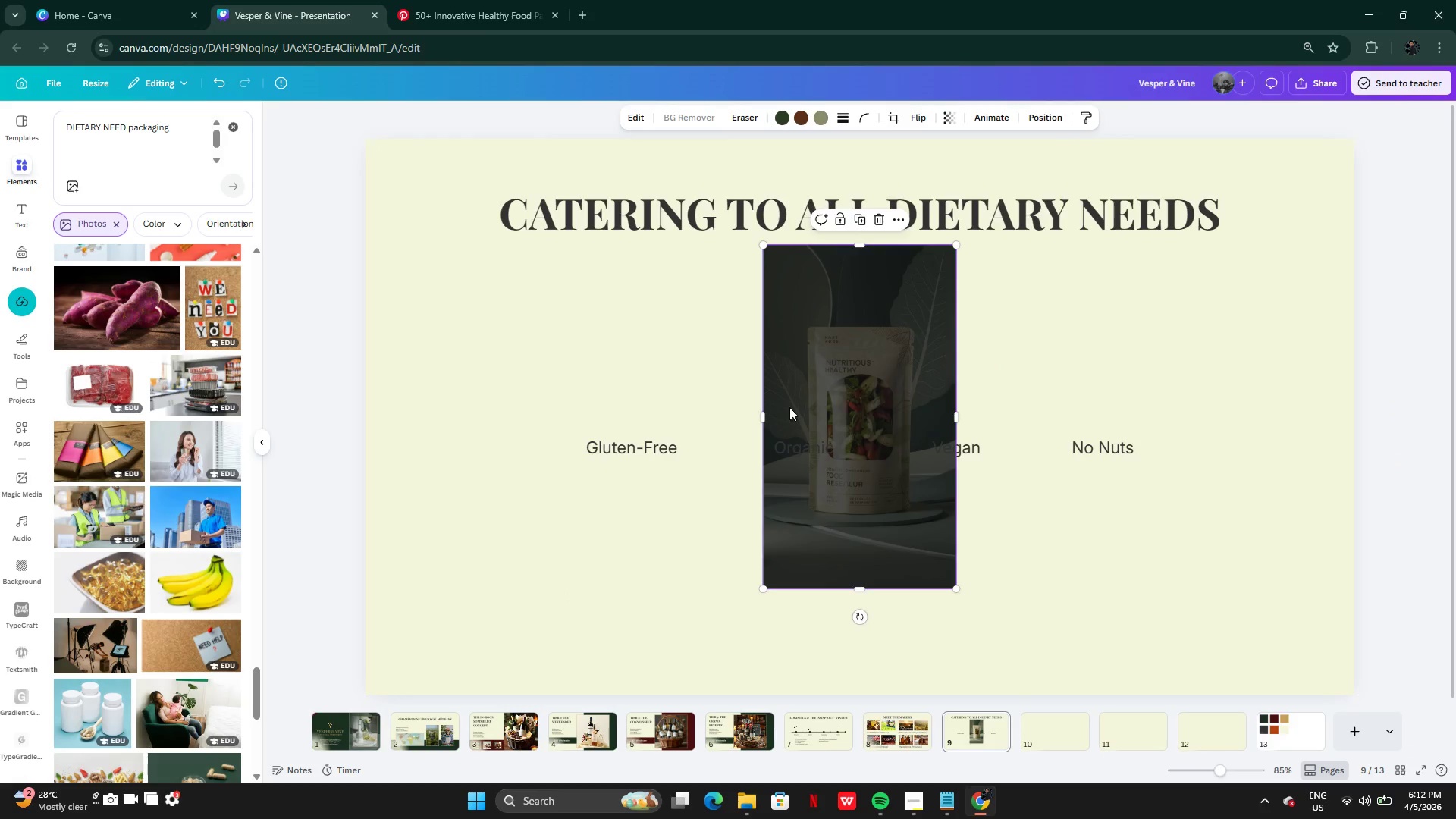 
wait(8.11)
 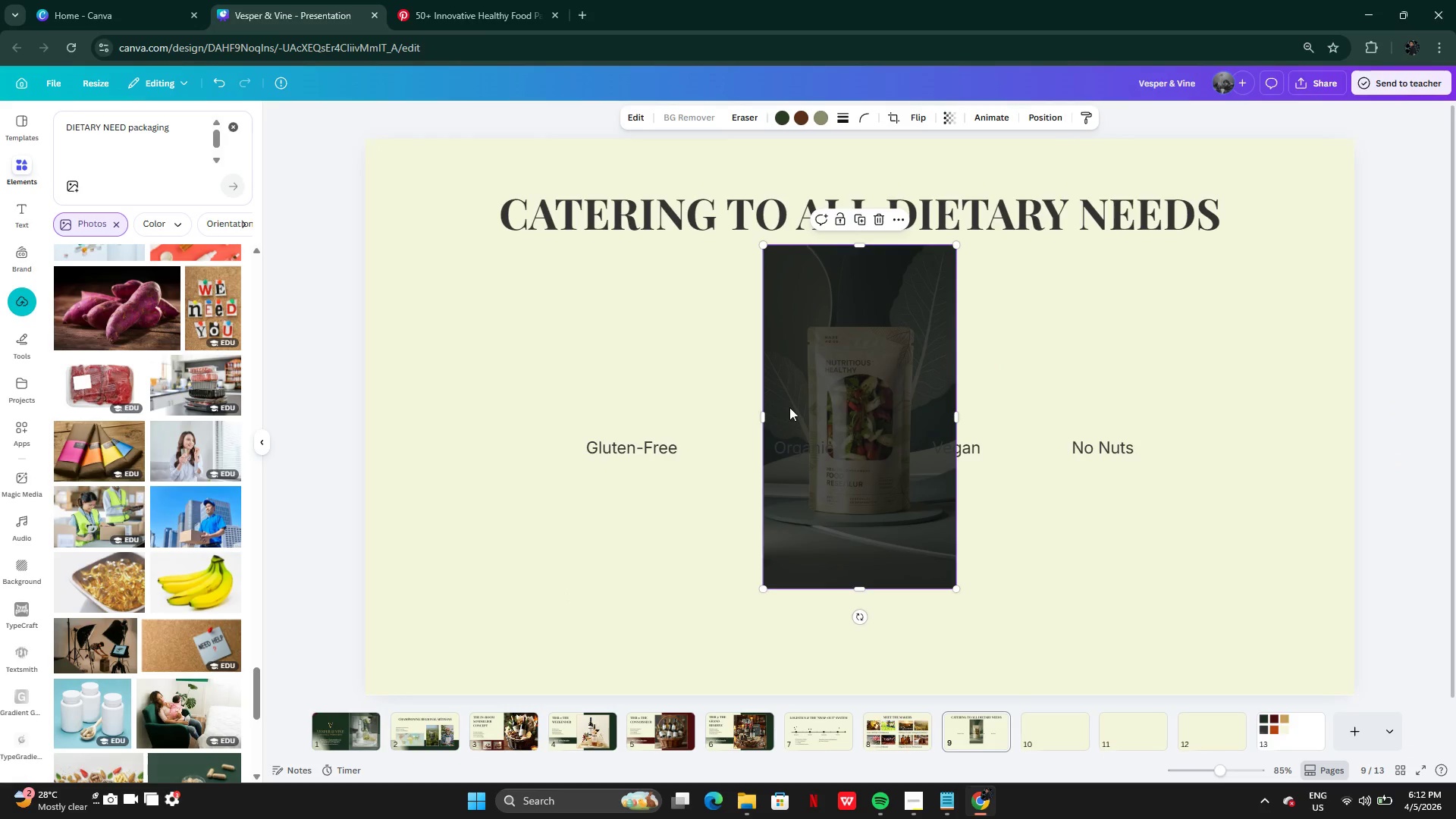 
left_click_drag(start_coordinate=[861, 244], to_coordinate=[878, 311])
 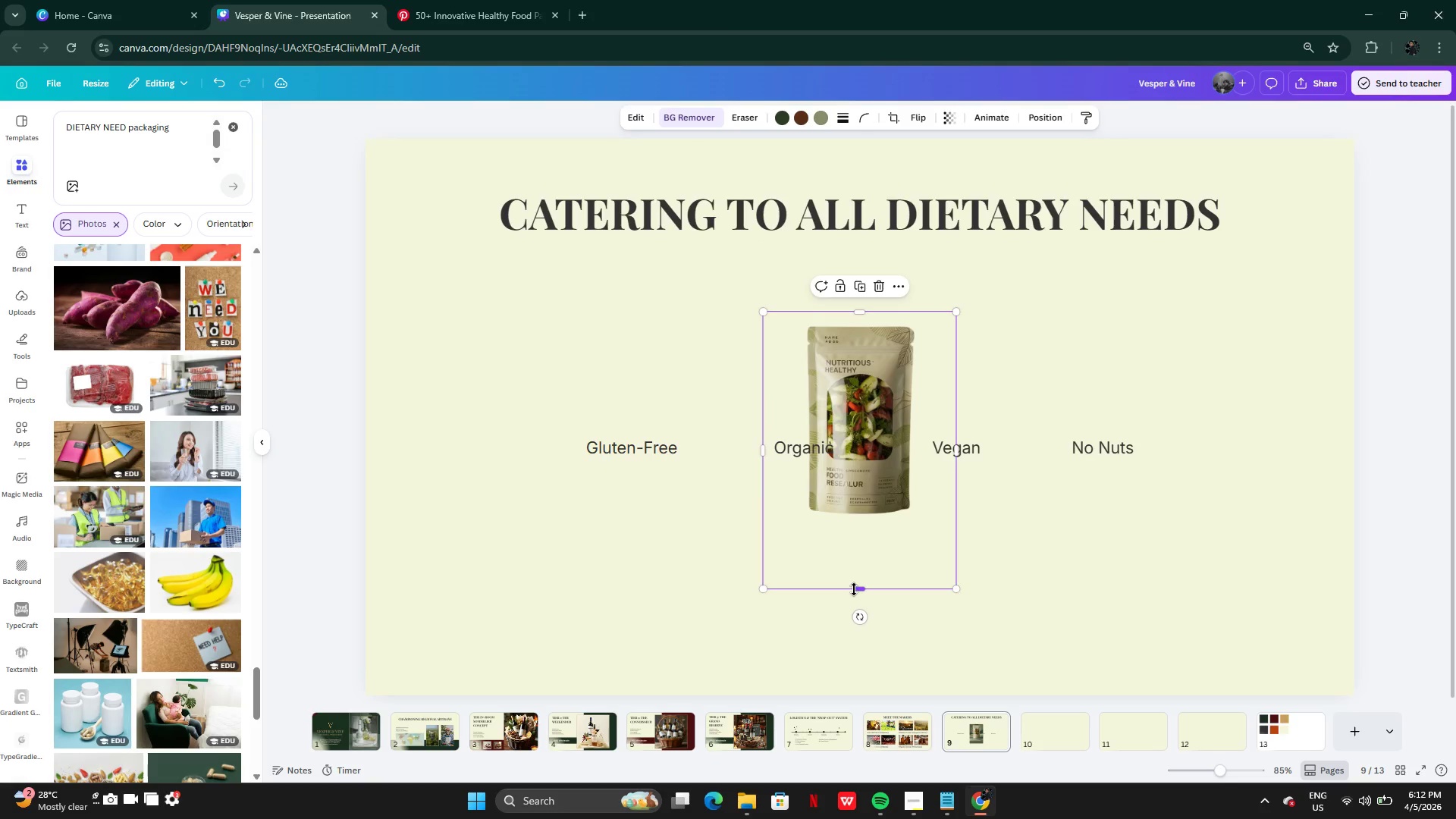 
left_click_drag(start_coordinate=[855, 589], to_coordinate=[856, 529])
 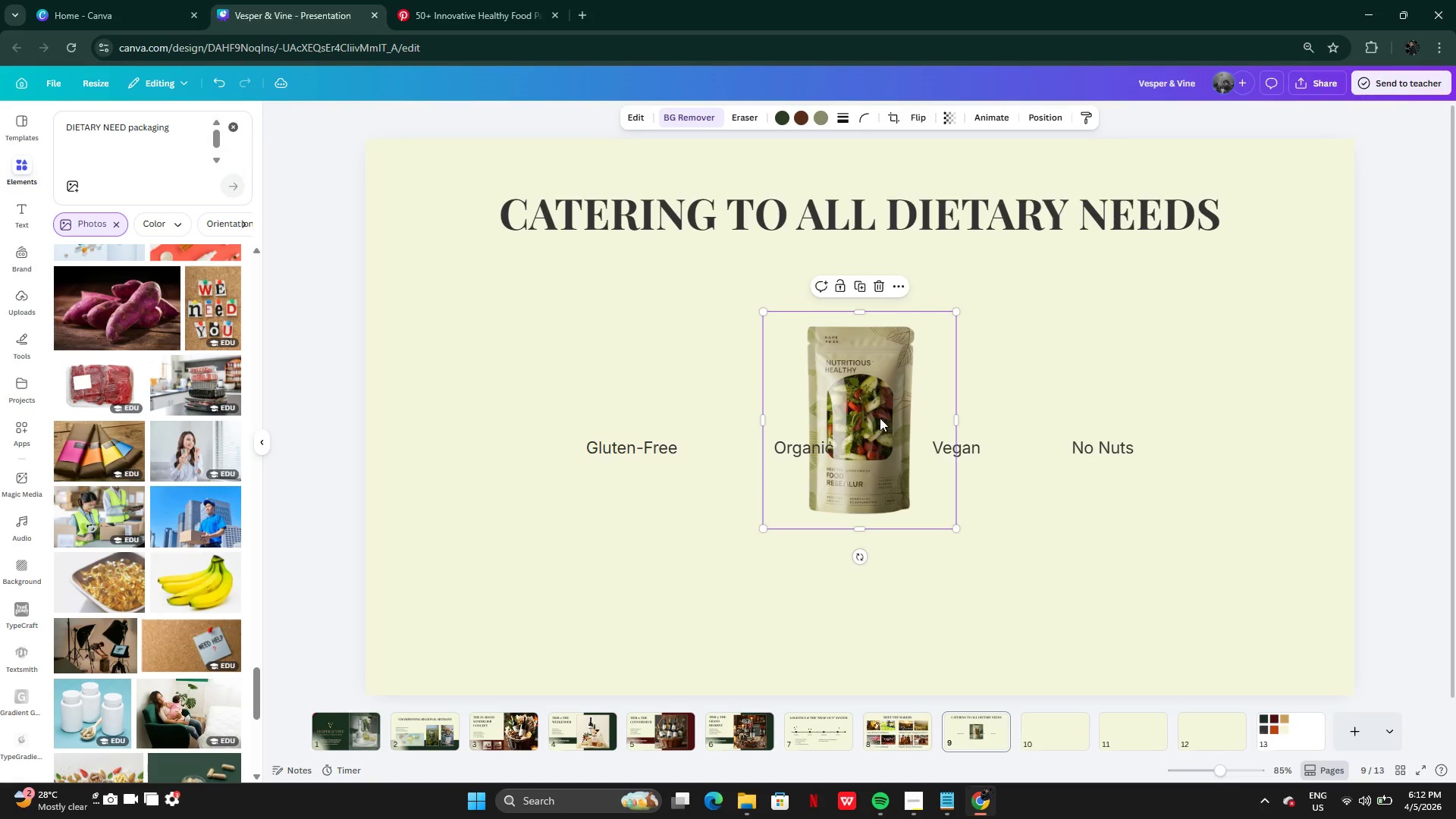 
left_click_drag(start_coordinate=[880, 418], to_coordinate=[712, 526])
 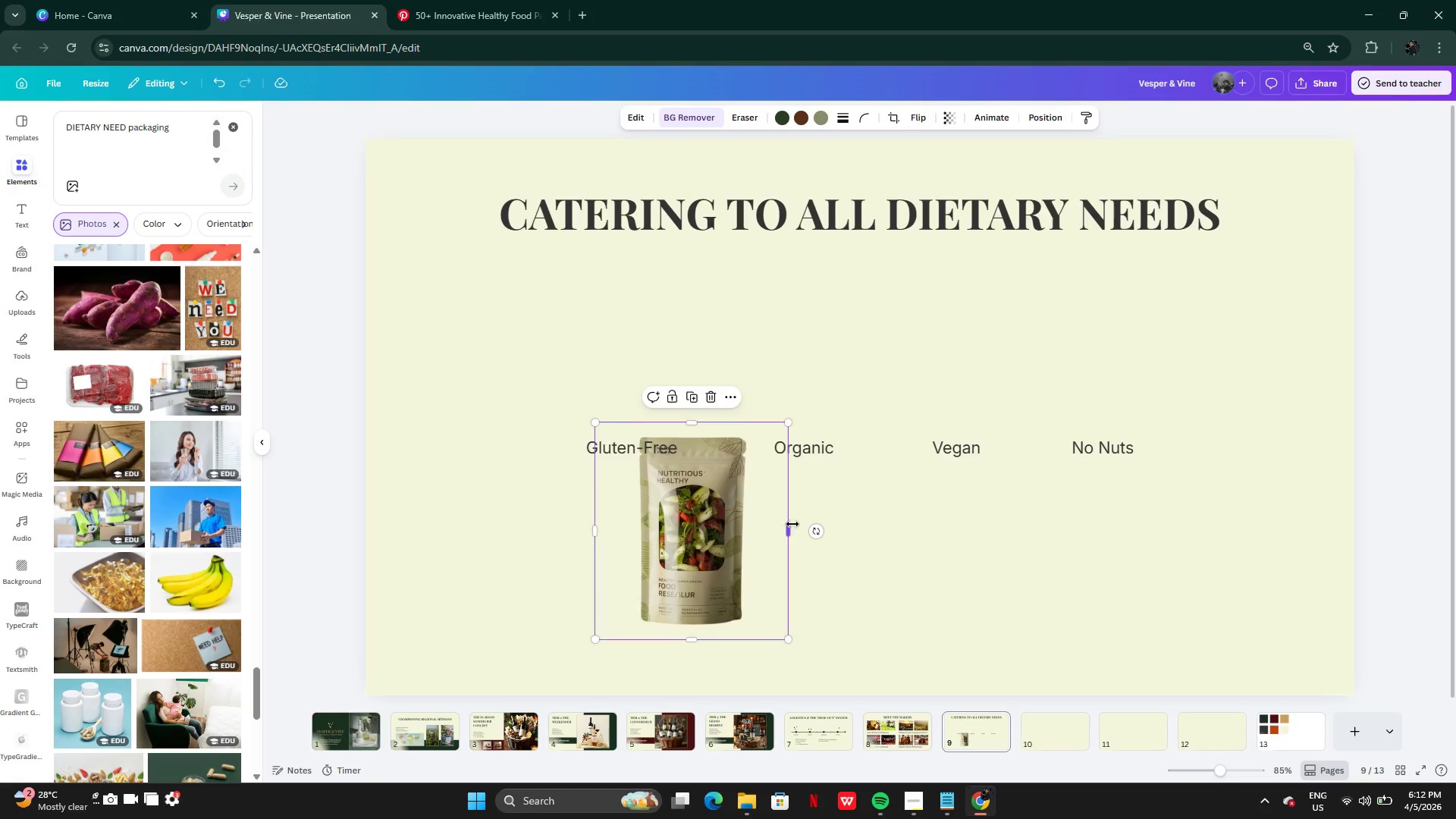 
left_click_drag(start_coordinate=[793, 525], to_coordinate=[781, 524])
 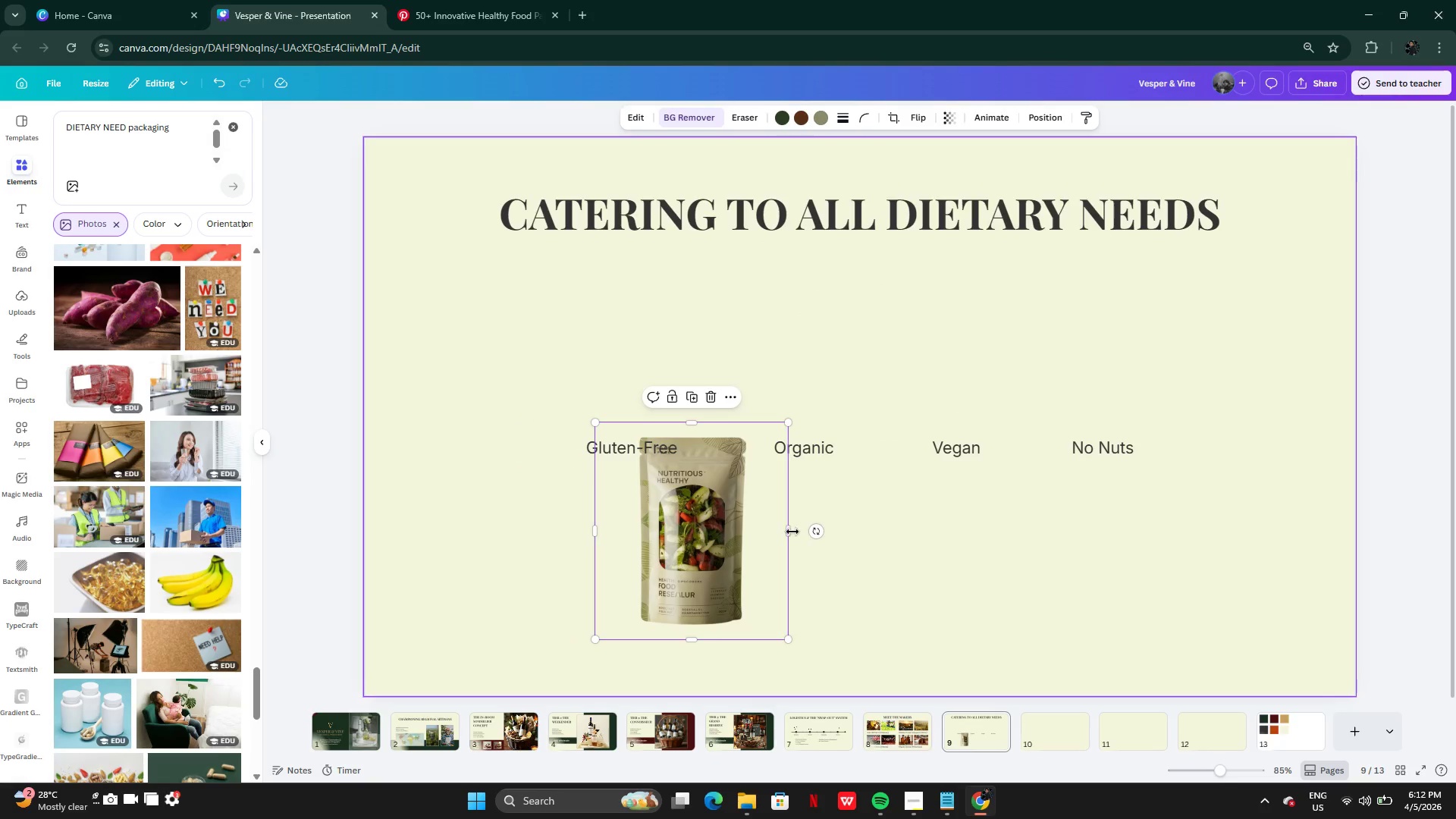 
left_click([792, 532])
 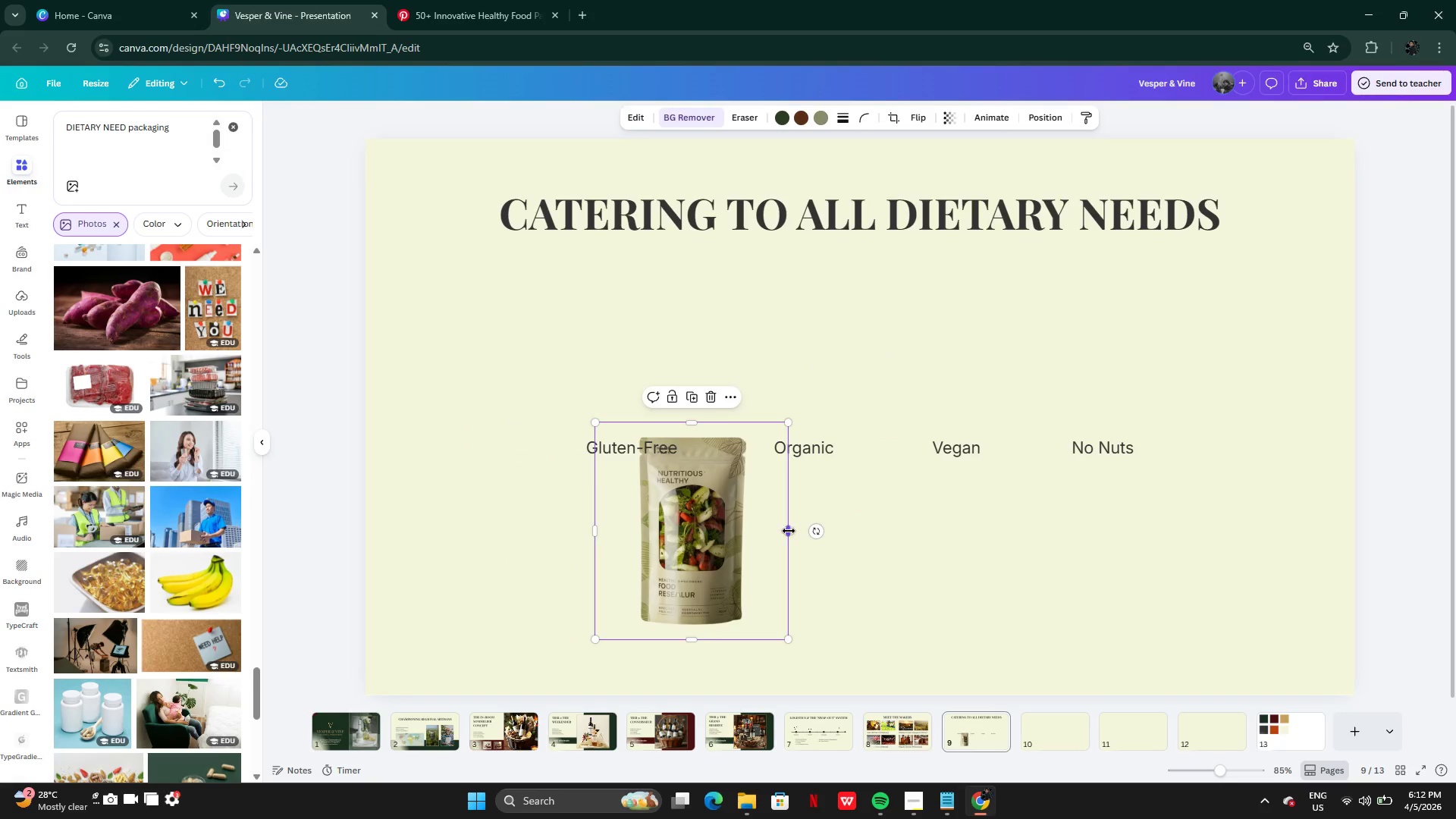 
left_click_drag(start_coordinate=[789, 531], to_coordinate=[764, 527])
 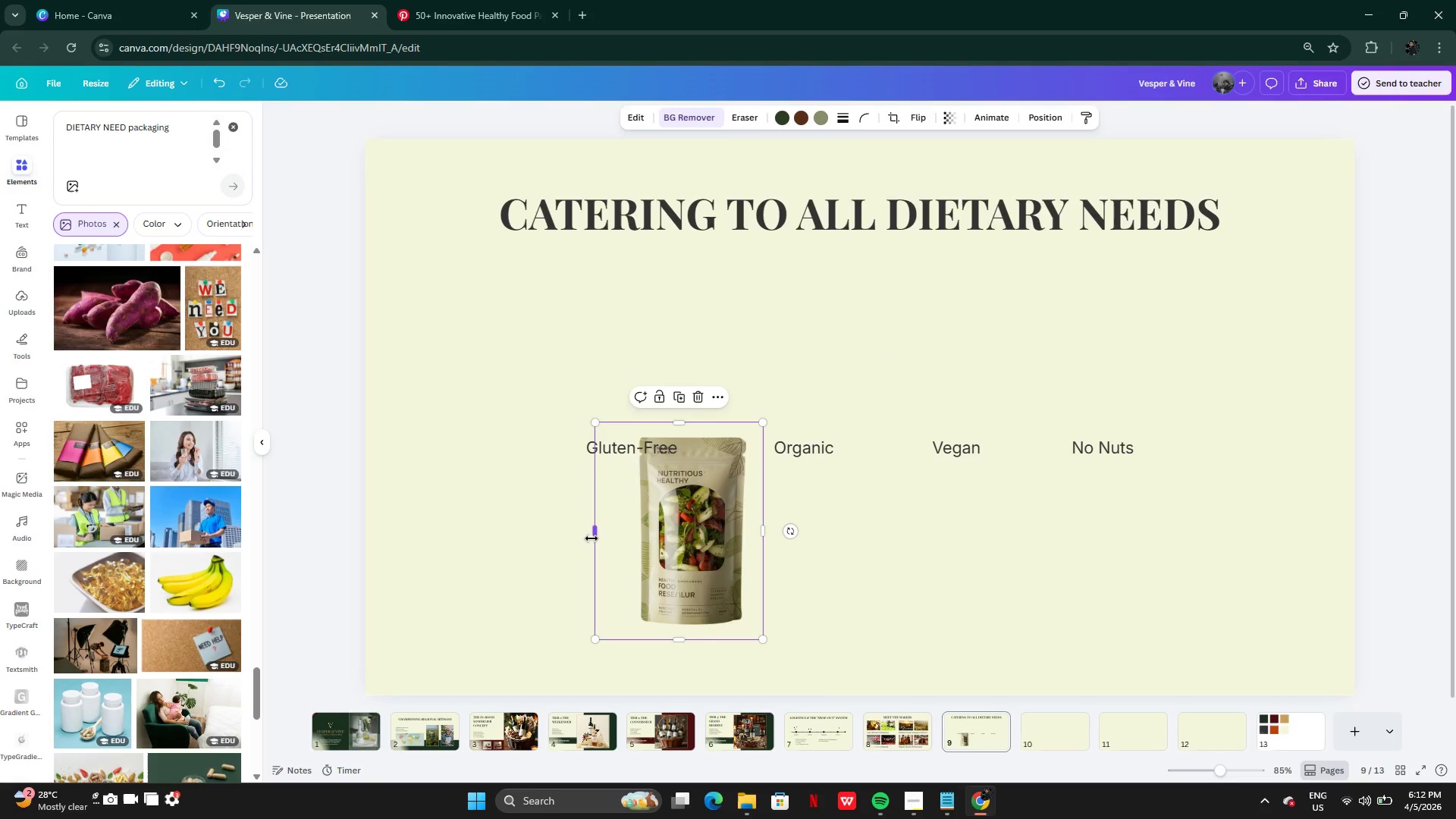 
left_click_drag(start_coordinate=[592, 538], to_coordinate=[624, 537])
 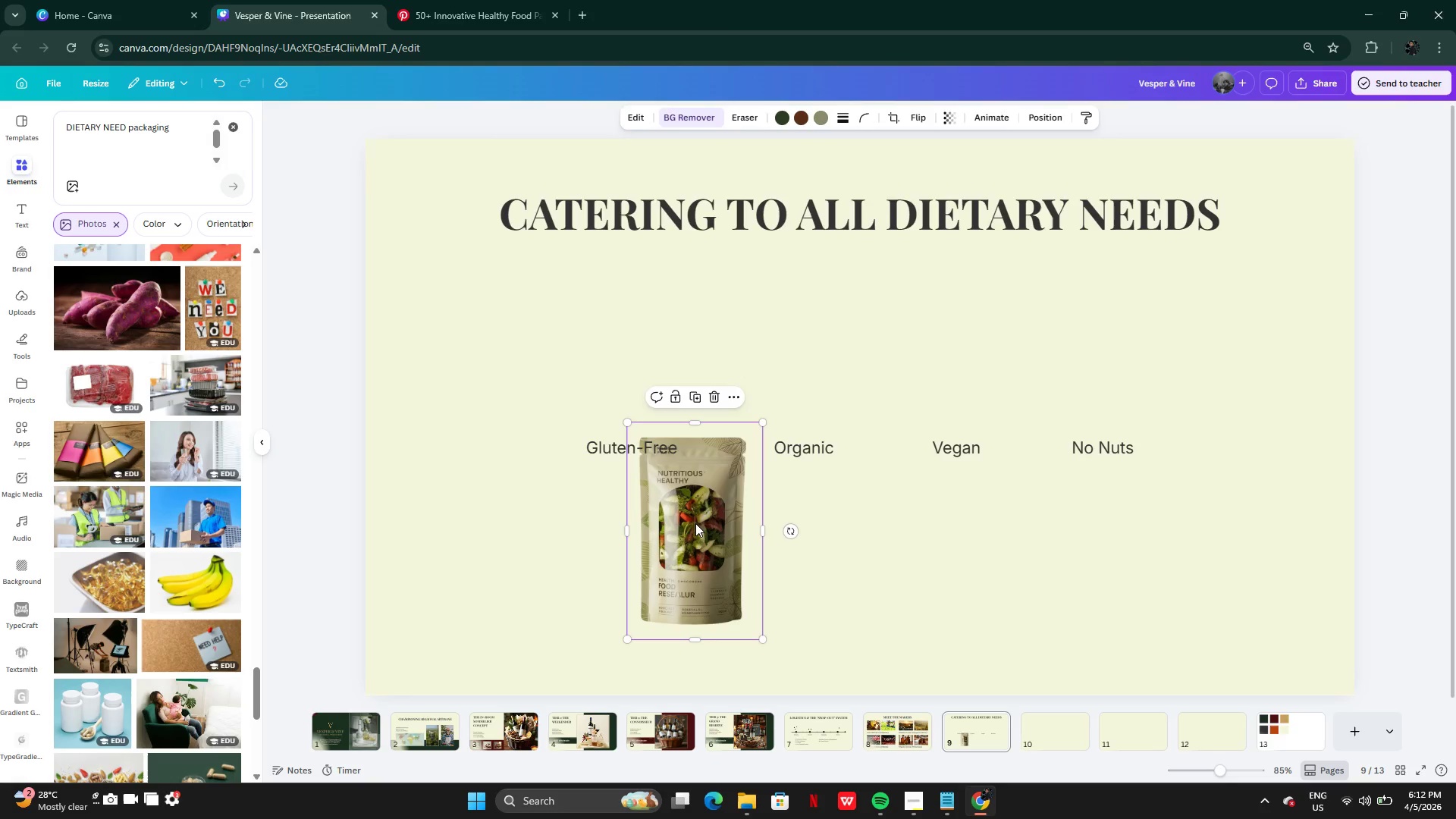 
left_click([695, 523])
 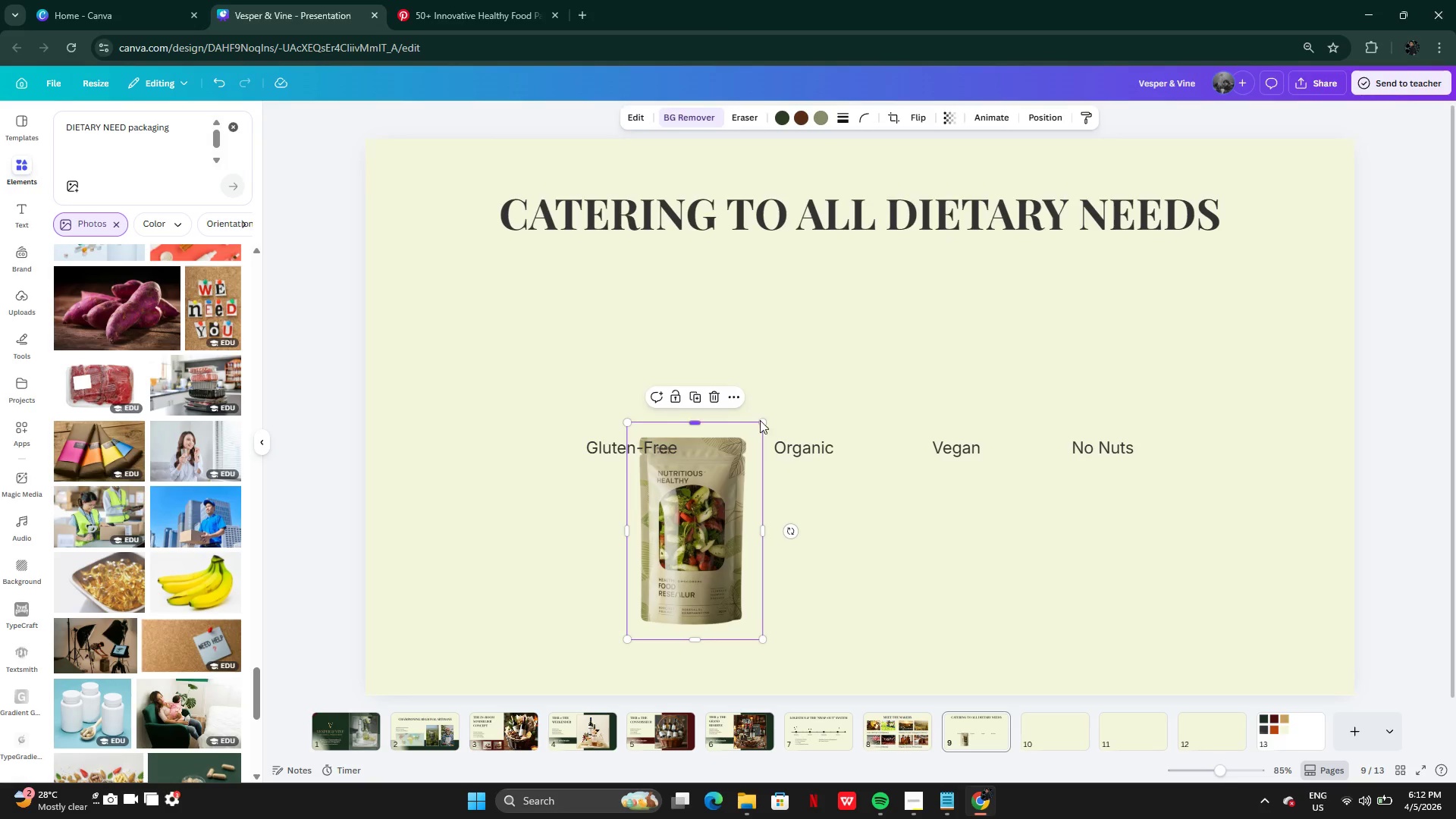 
left_click_drag(start_coordinate=[764, 419], to_coordinate=[676, 500])
 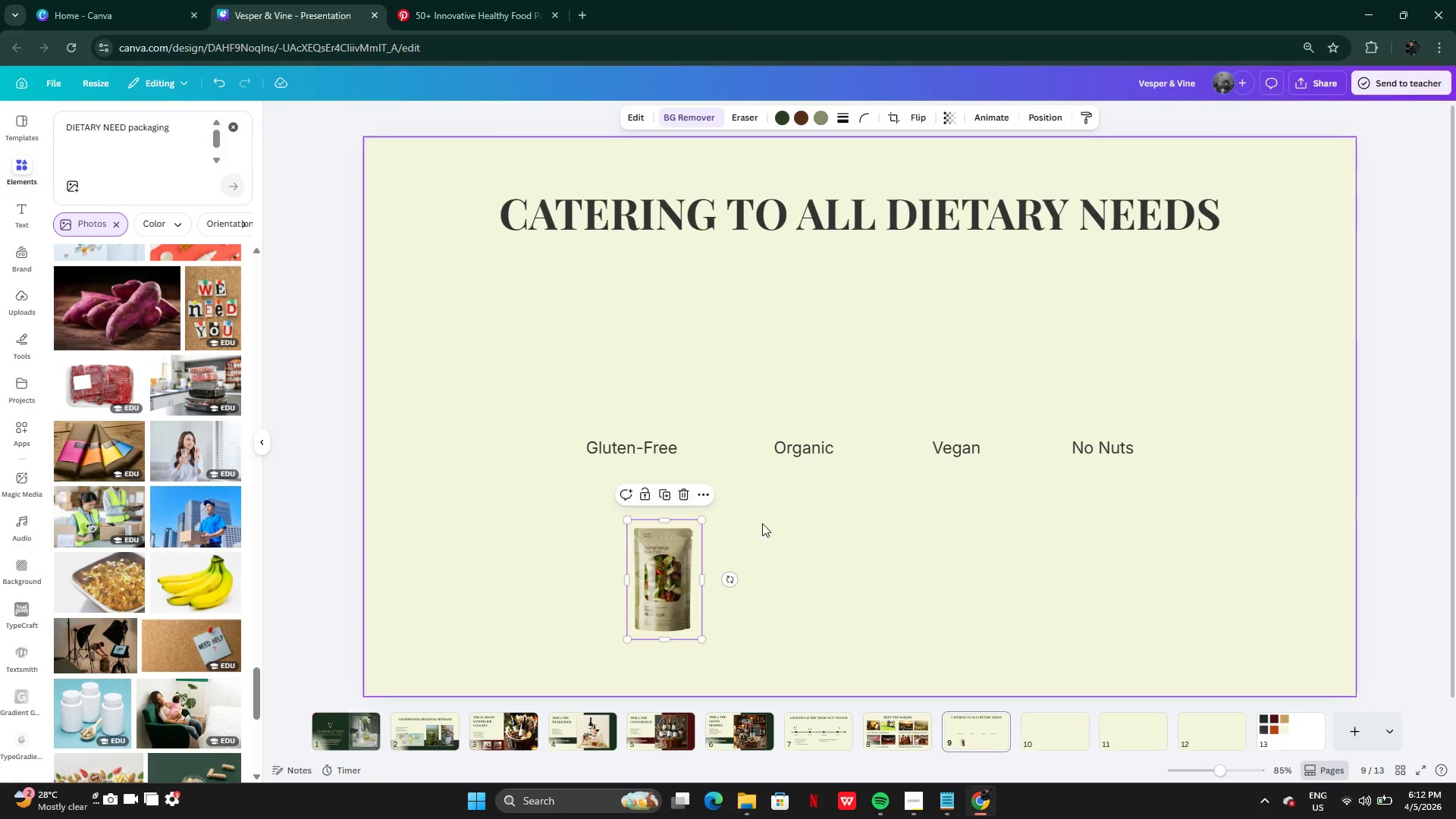 
left_click([762, 524])
 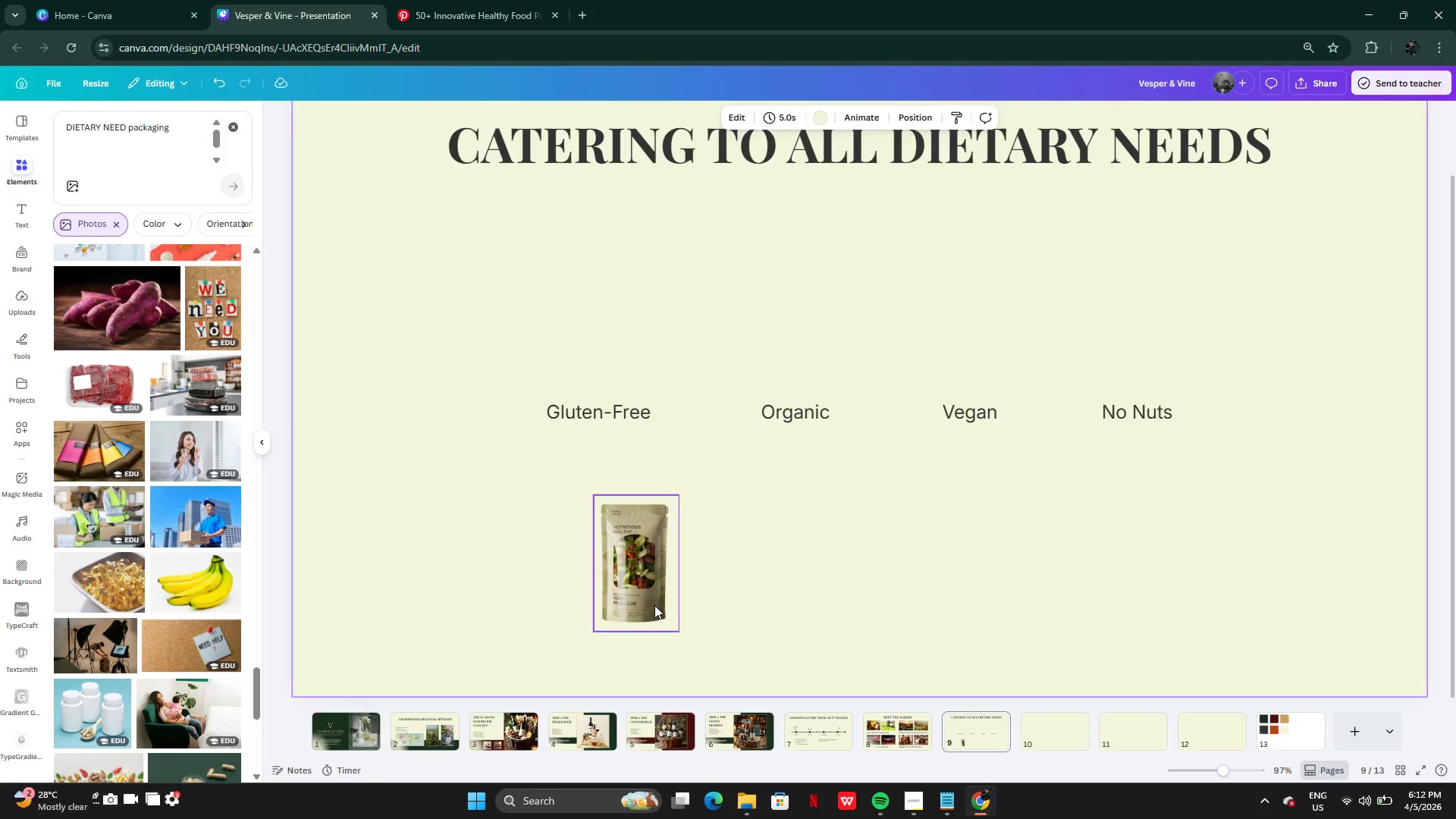 
wait(5.17)
 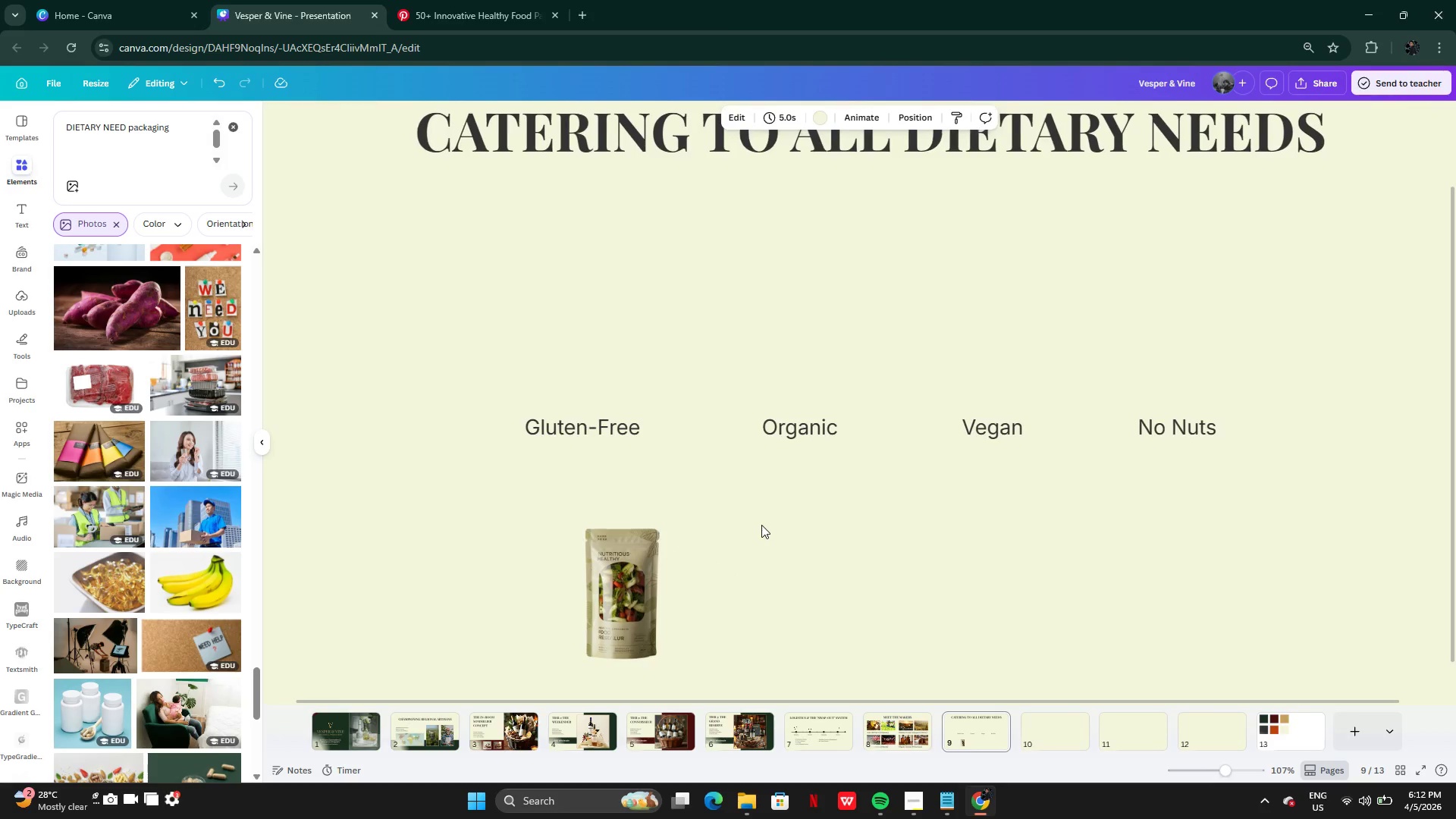 
left_click_drag(start_coordinate=[652, 582], to_coordinate=[617, 528])
 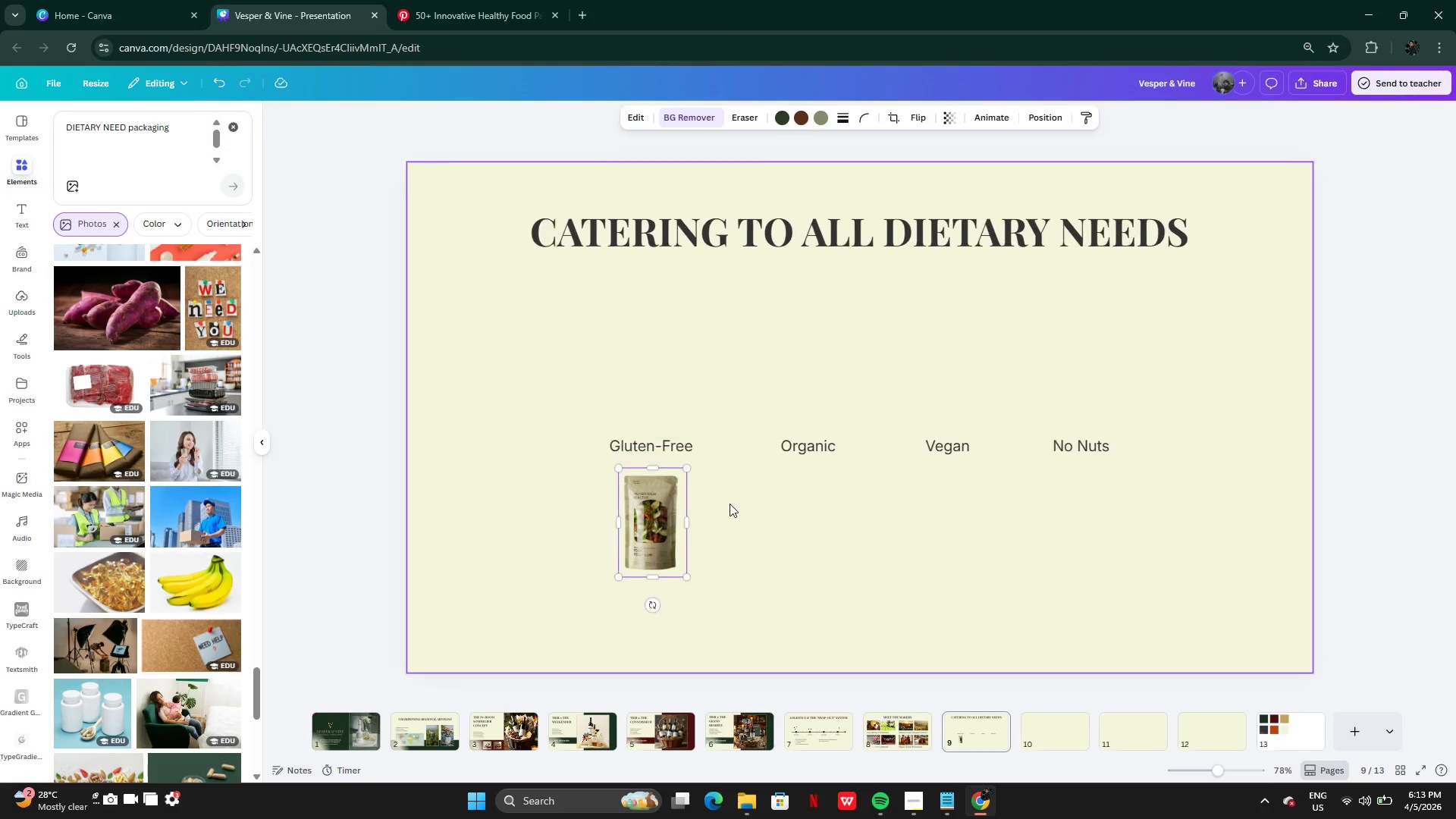 
left_click_drag(start_coordinate=[562, 421], to_coordinate=[1135, 459])
 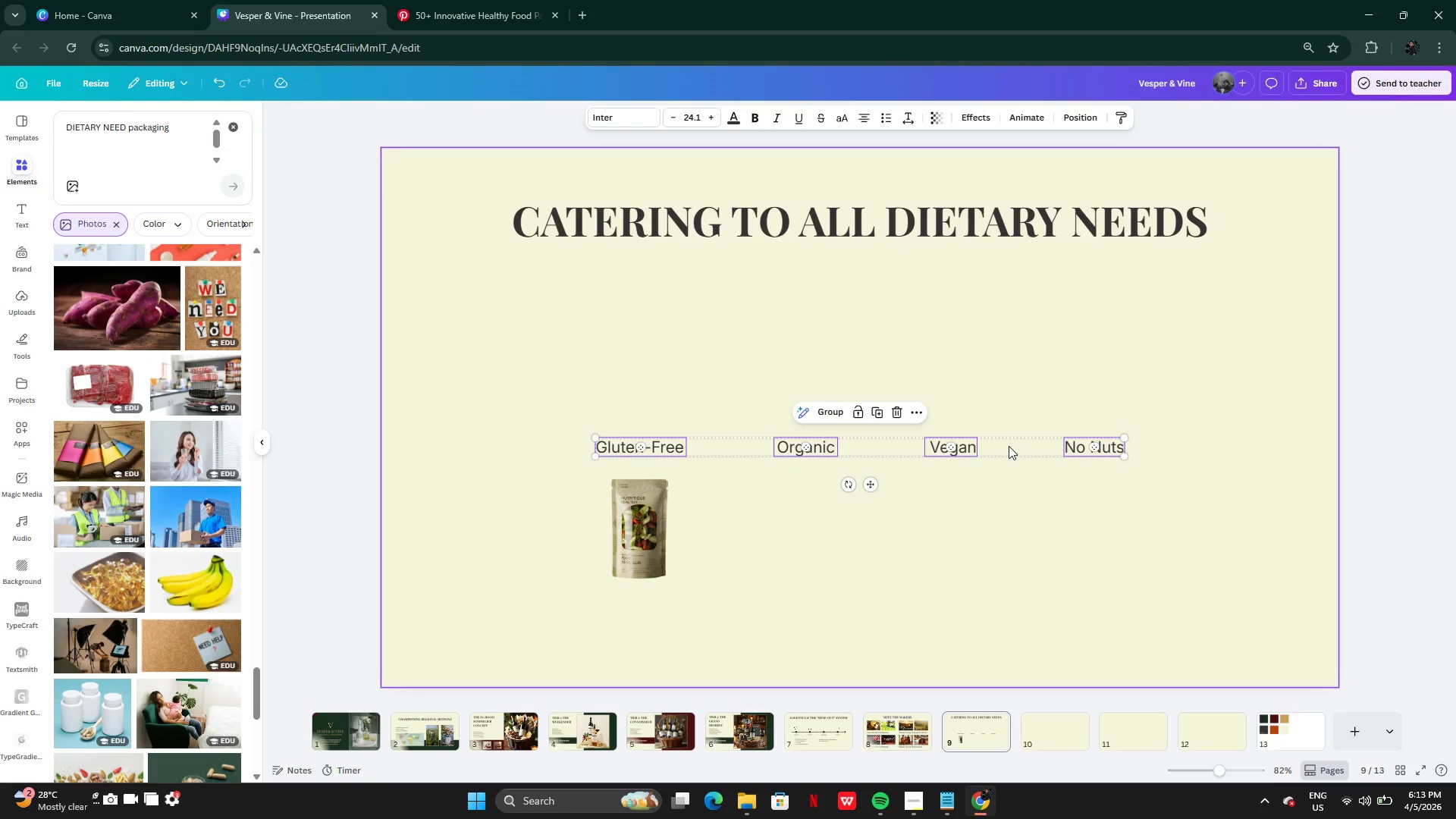 
left_click_drag(start_coordinate=[1009, 447], to_coordinate=[1009, 425])
 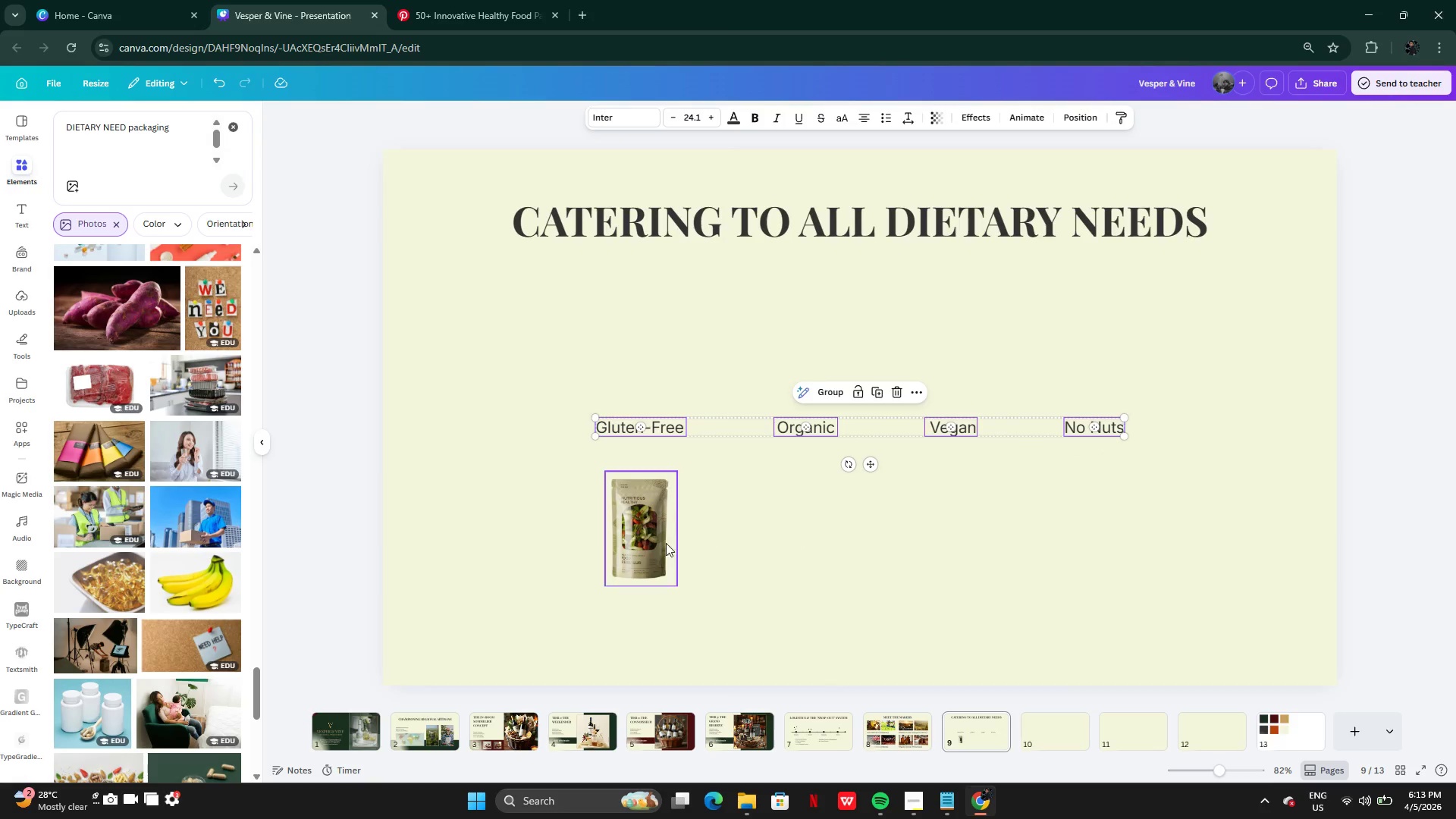 
left_click([665, 544])
 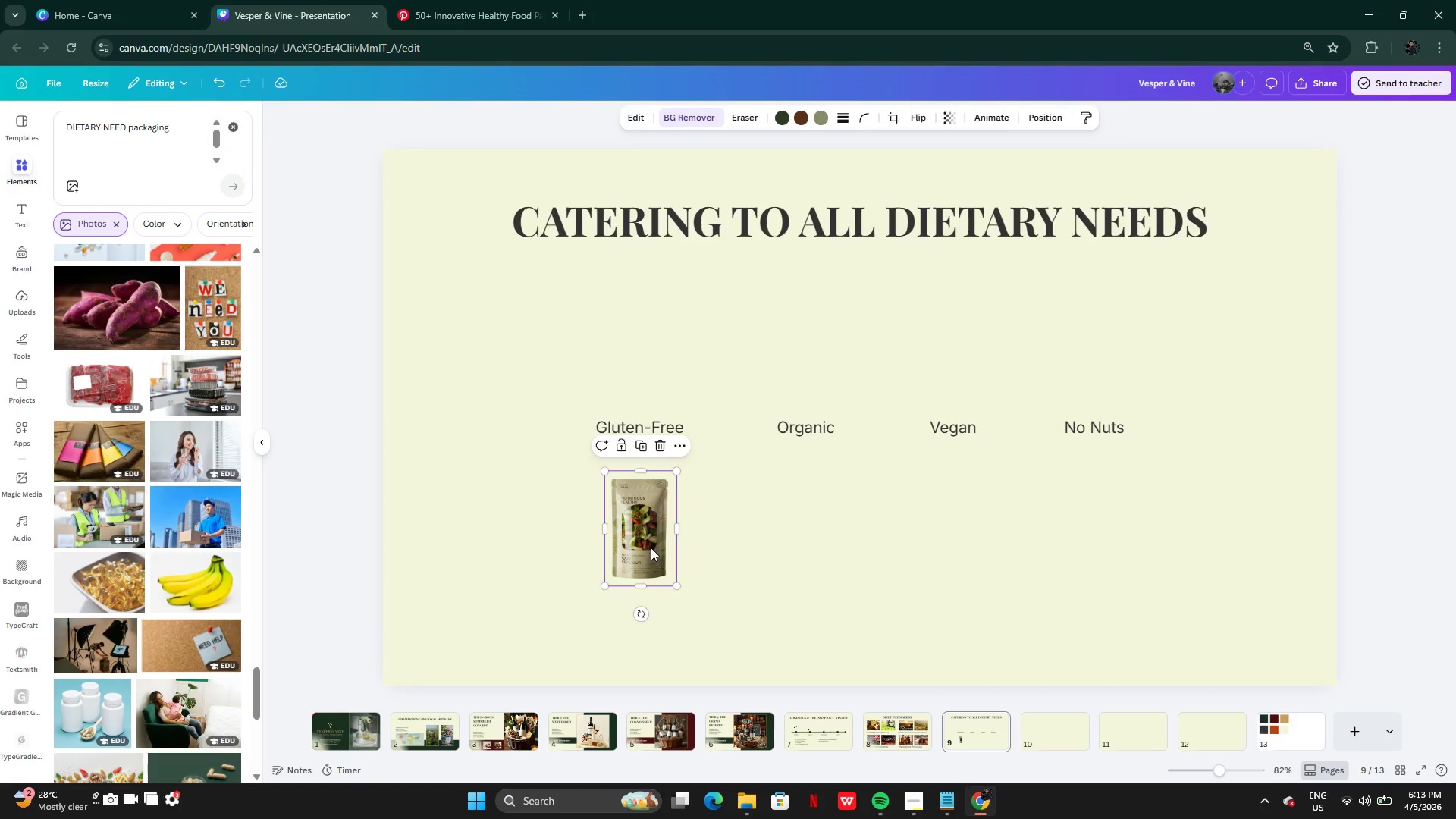 
left_click_drag(start_coordinate=[651, 548], to_coordinate=[648, 531])
 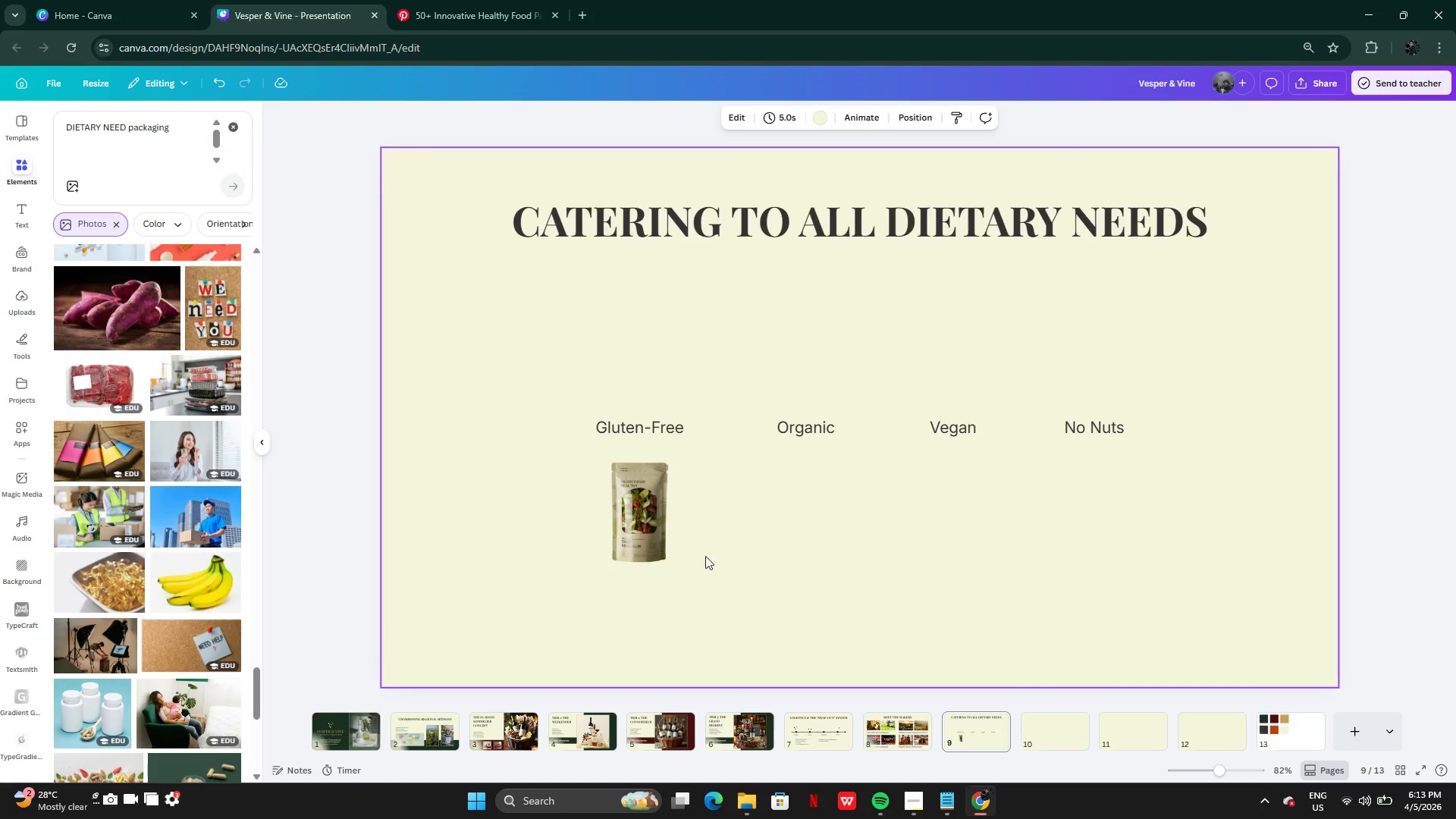 
left_click([660, 538])
 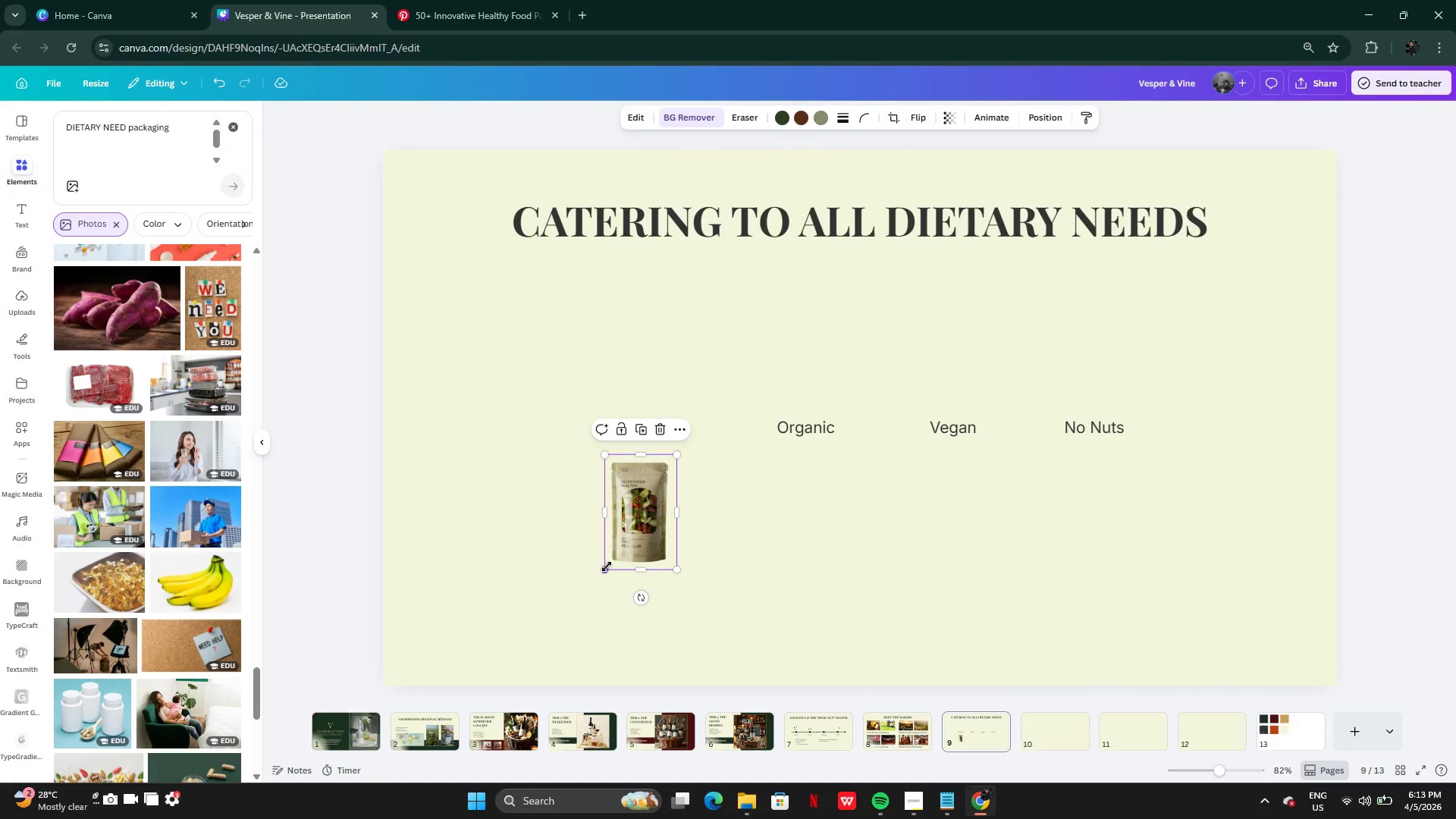 
left_click_drag(start_coordinate=[607, 566], to_coordinate=[598, 580])
 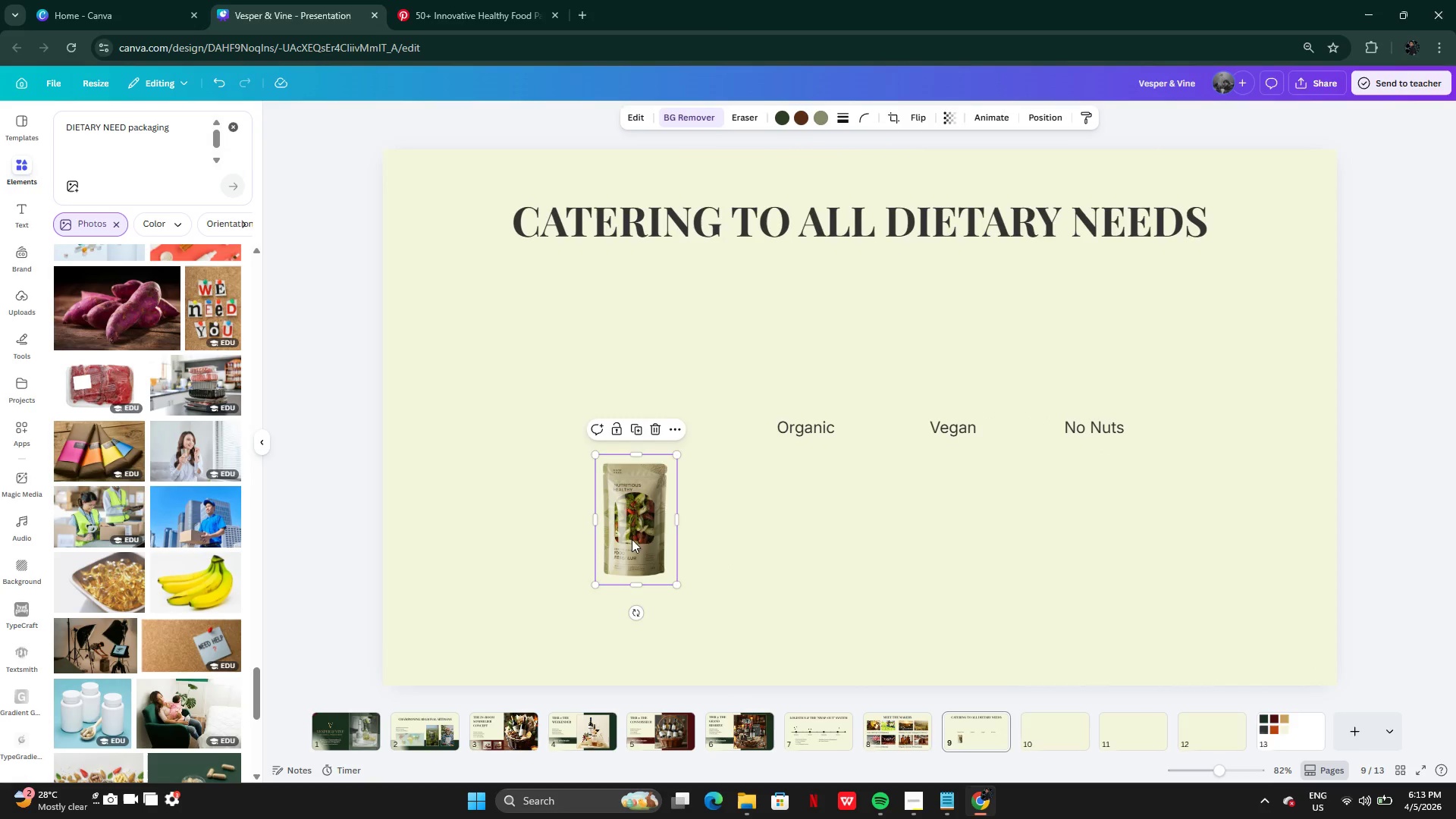 
left_click_drag(start_coordinate=[632, 539], to_coordinate=[637, 539])
 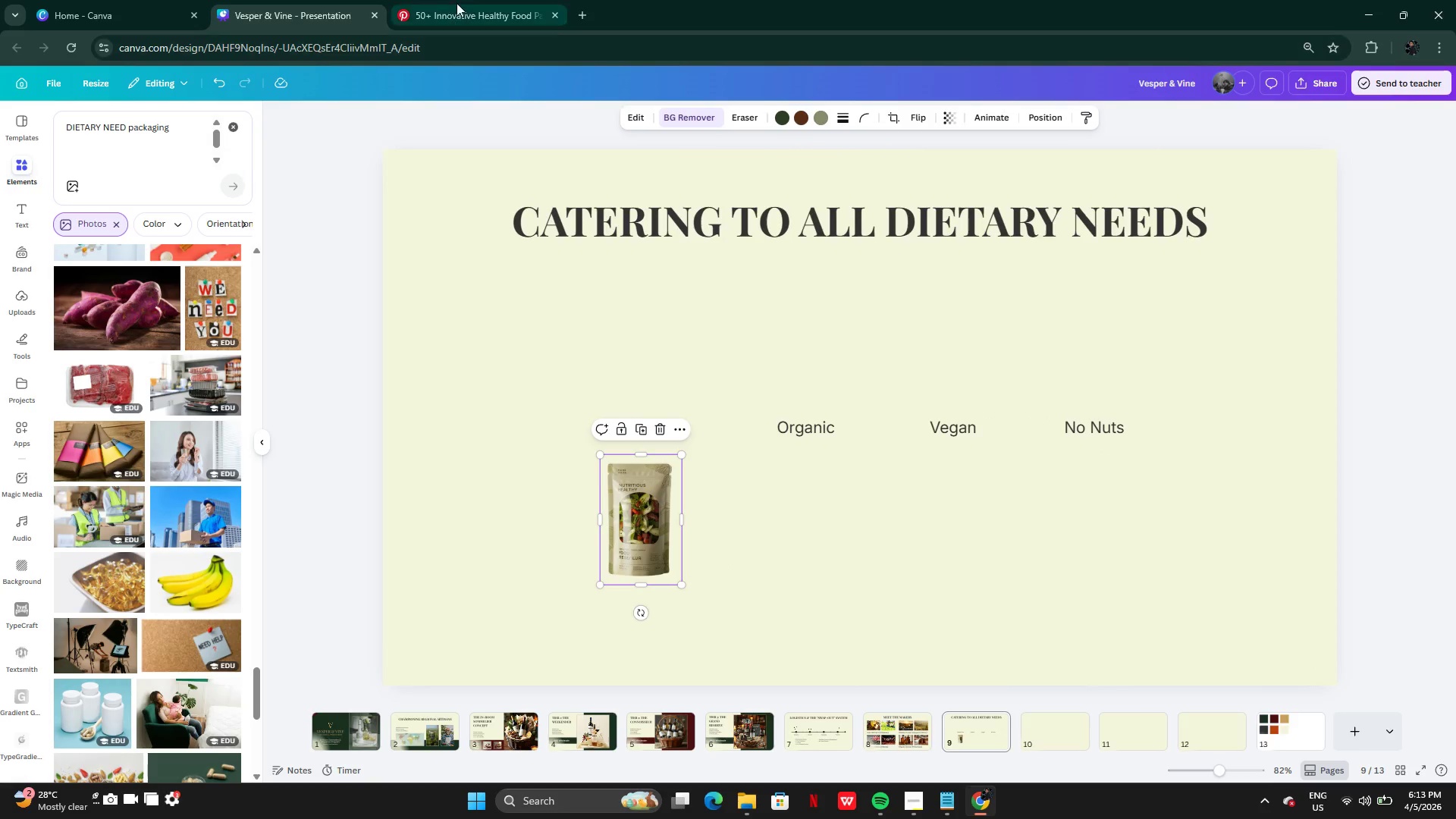 
left_click([457, 2])
 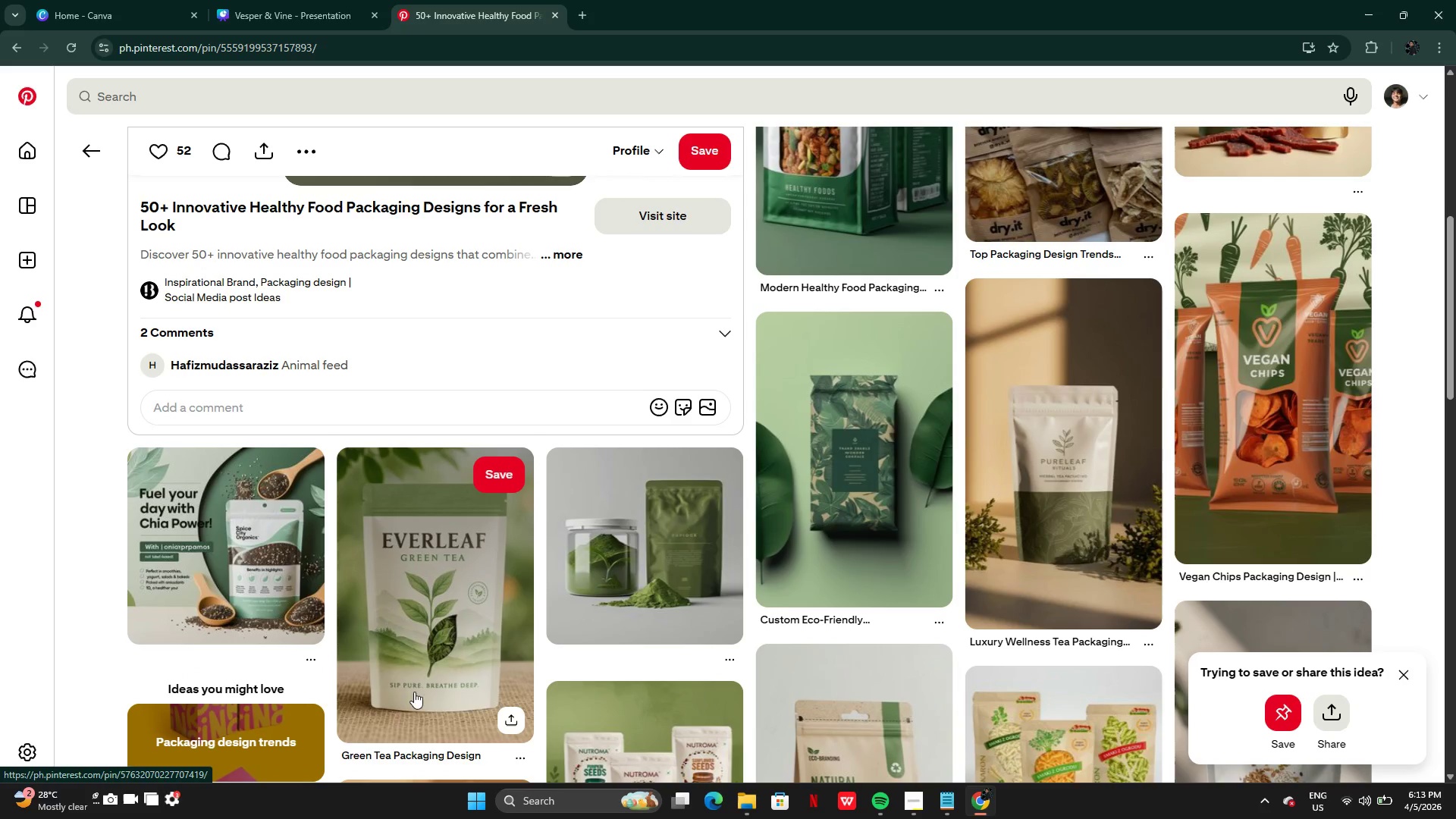 
wait(9.81)
 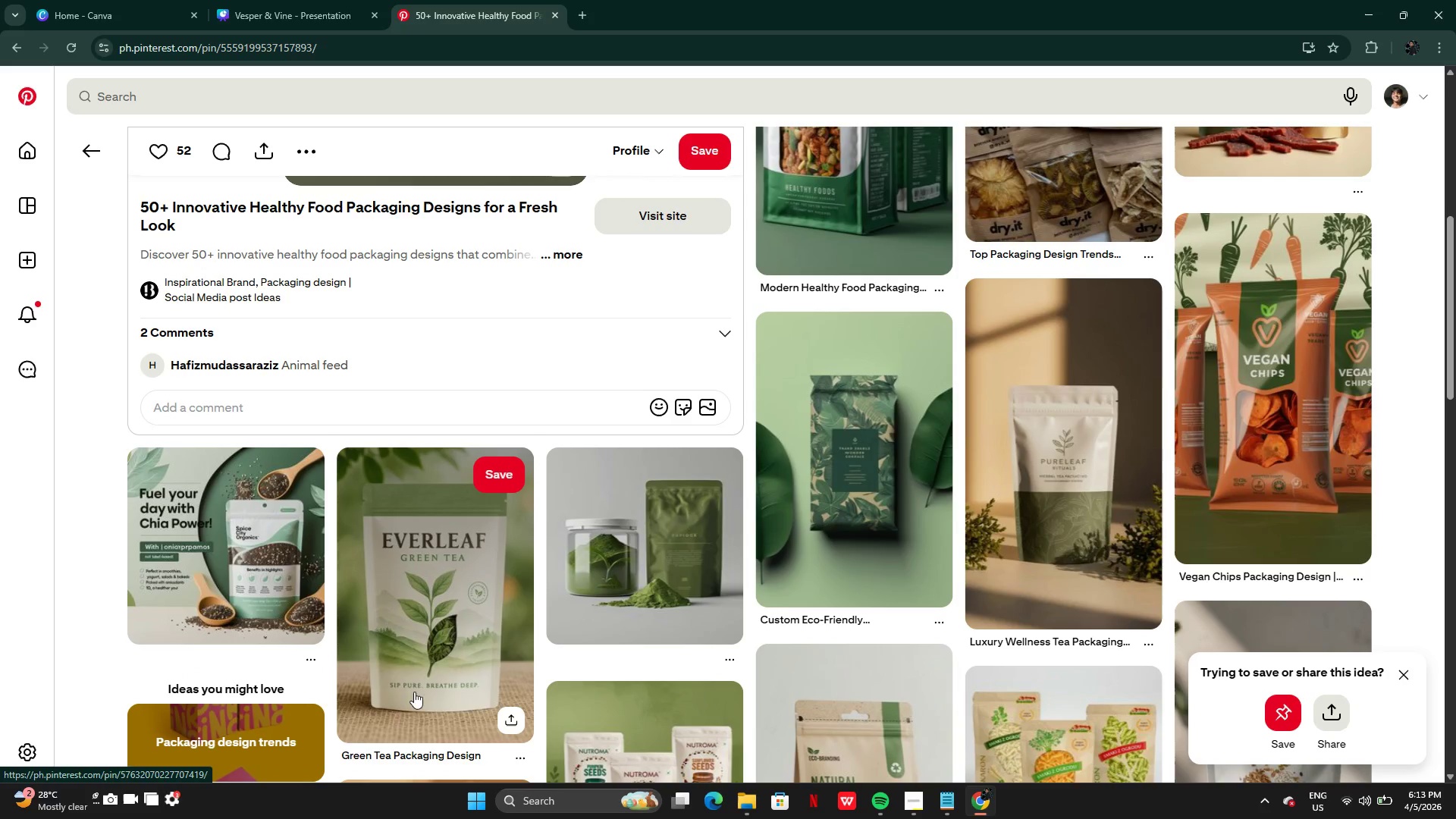 
left_click([1292, 297])
 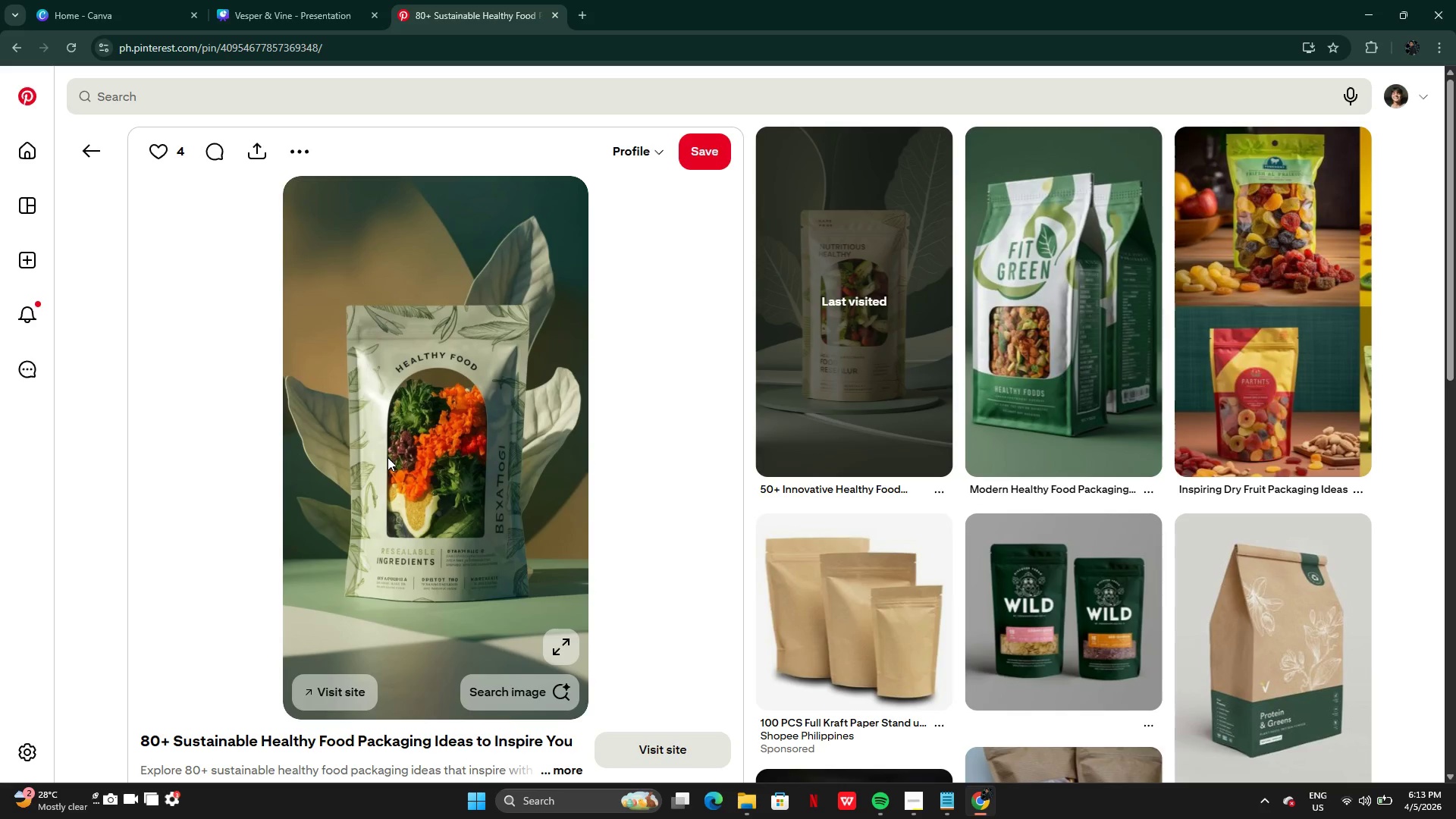 
right_click([388, 457])
 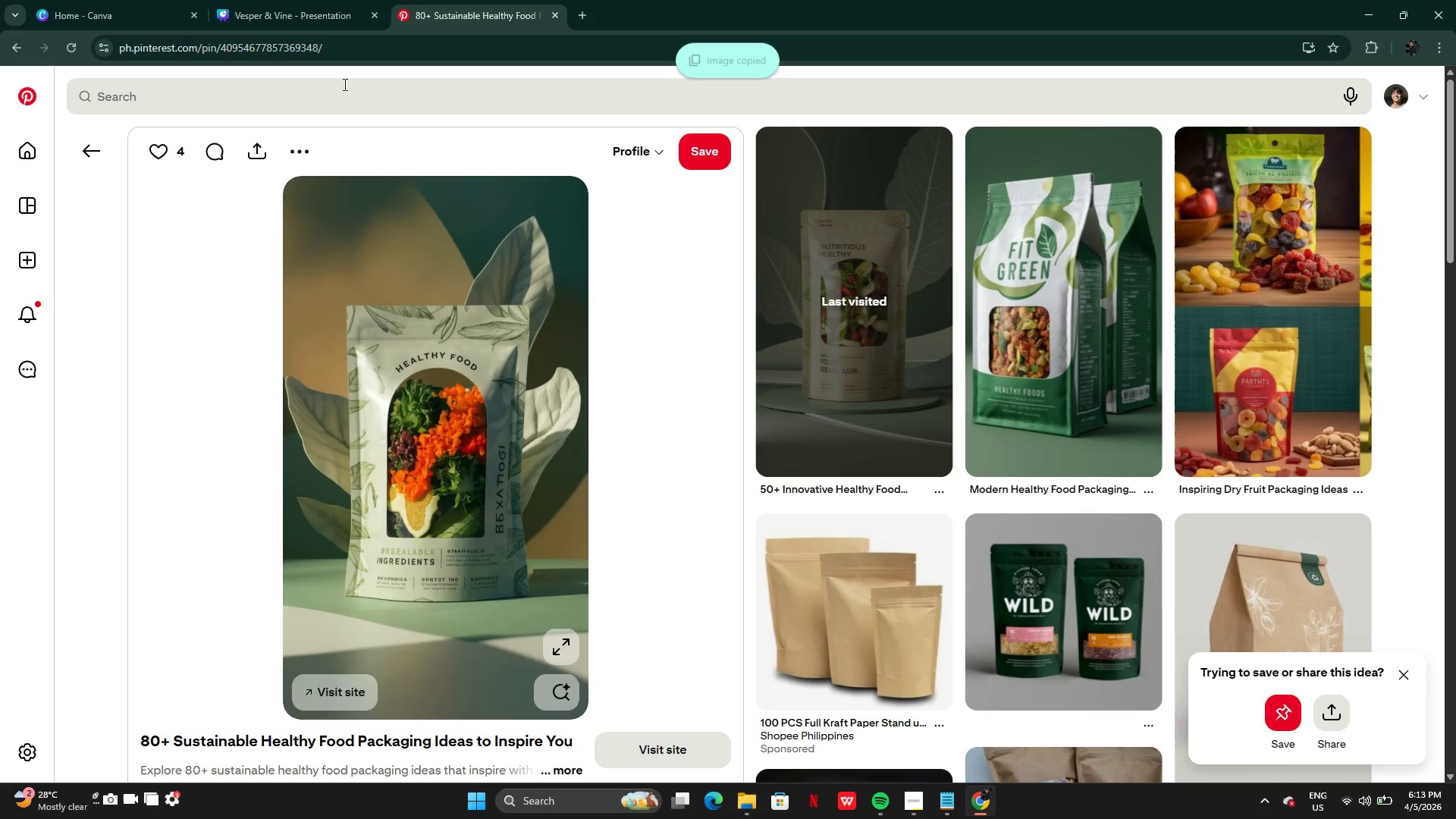 
left_click([291, 4])
 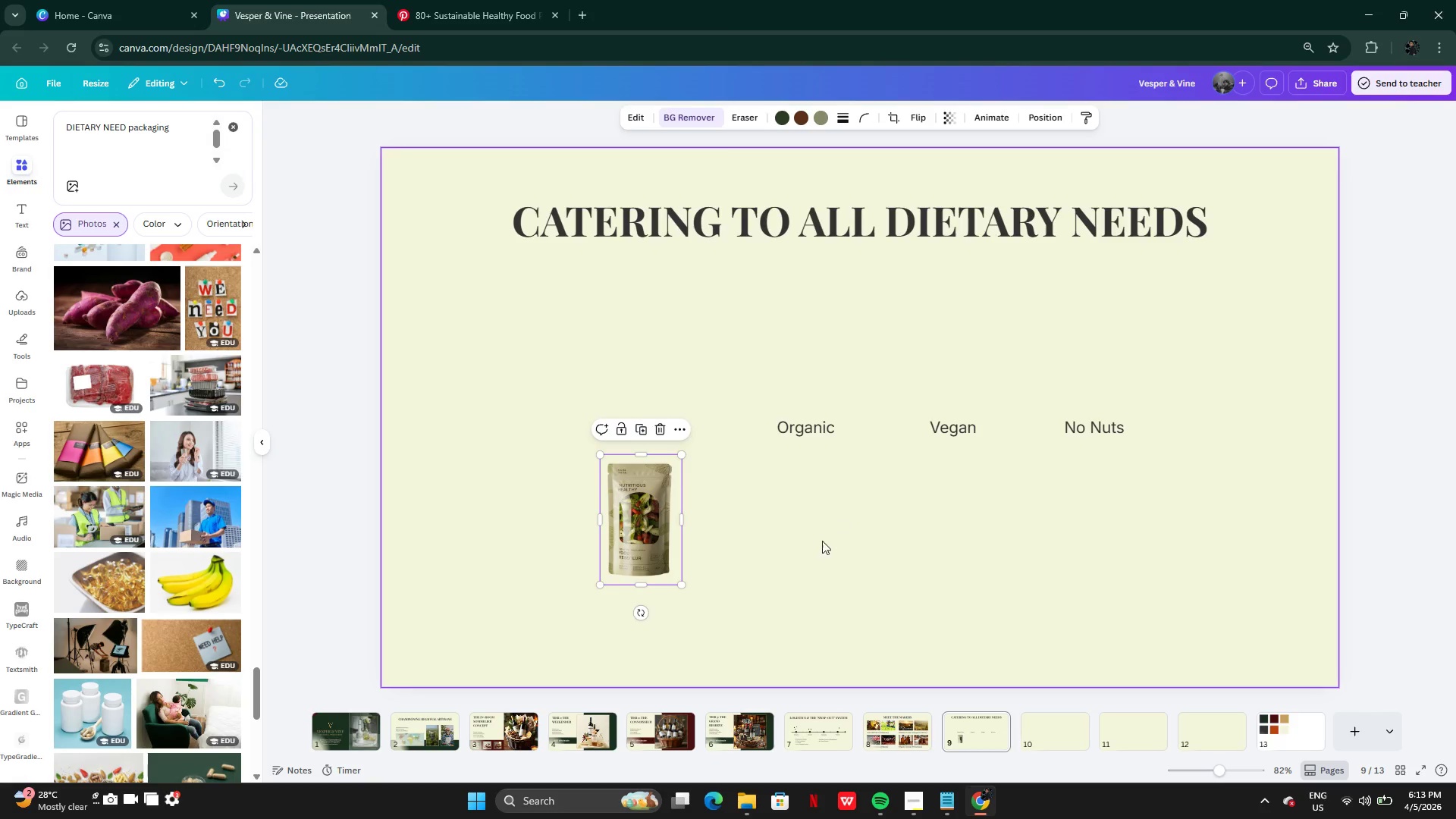 
left_click([784, 543])
 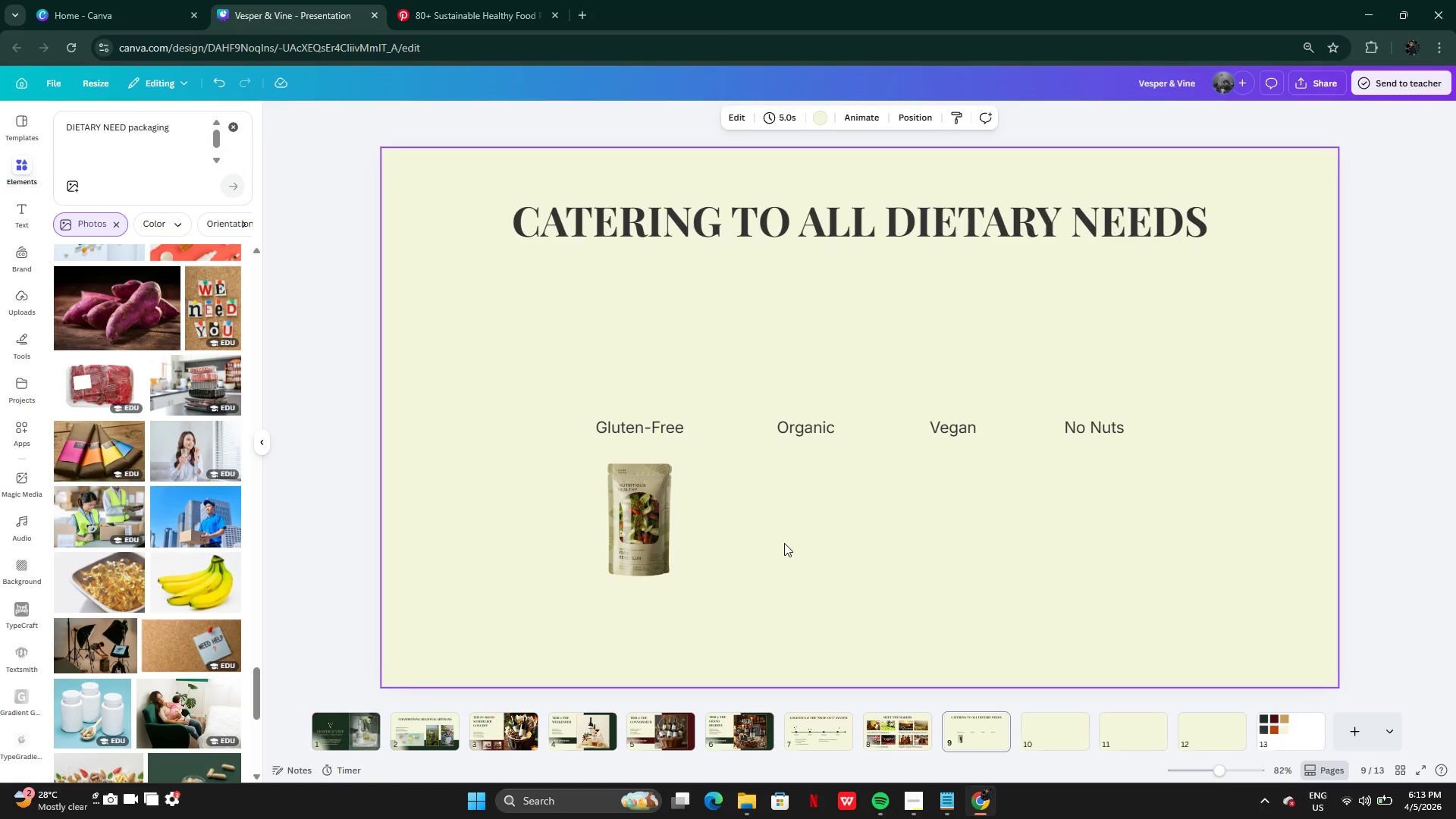 
key(Control+V)
 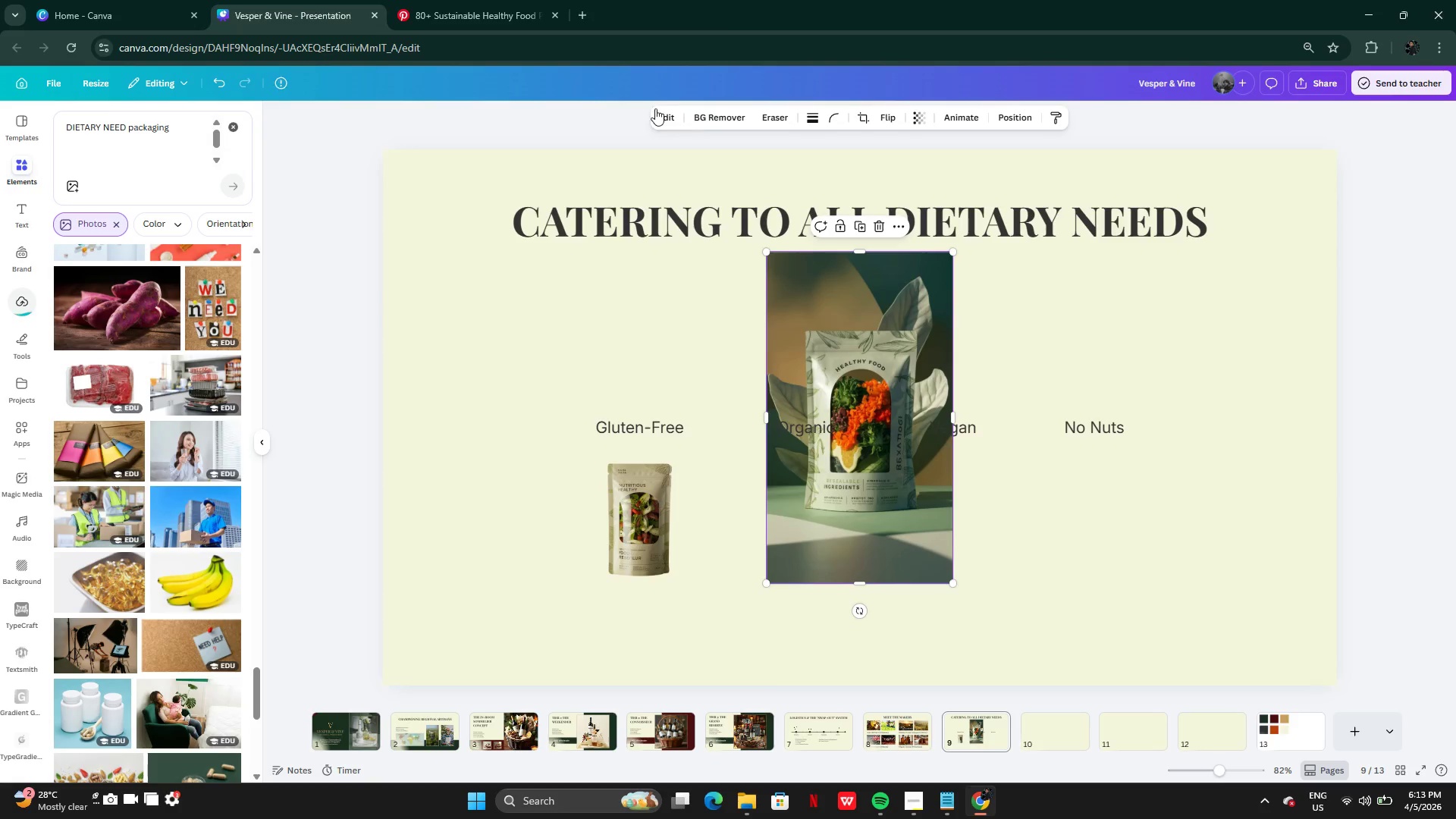 
left_click([714, 115])
 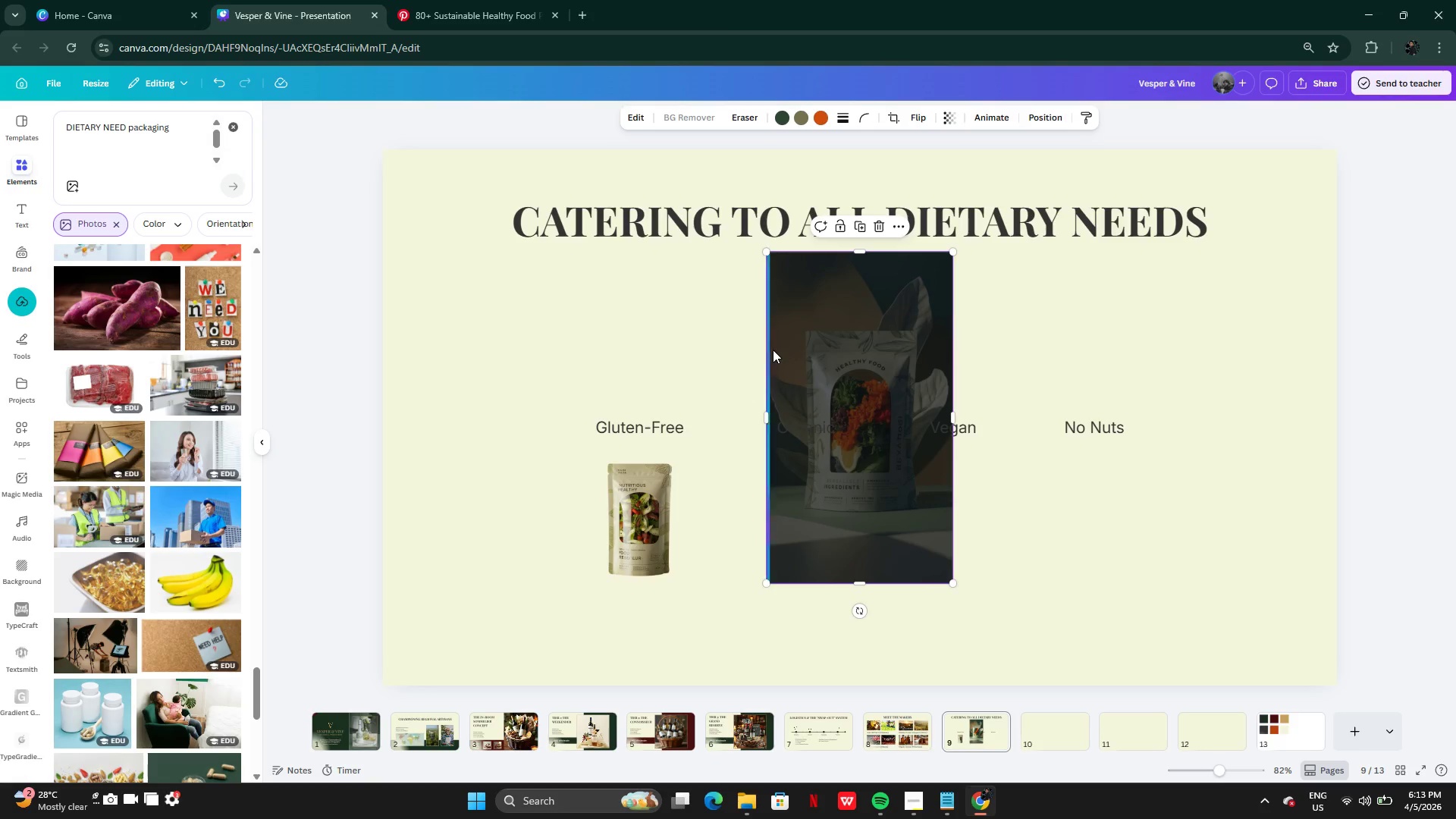 
wait(8.23)
 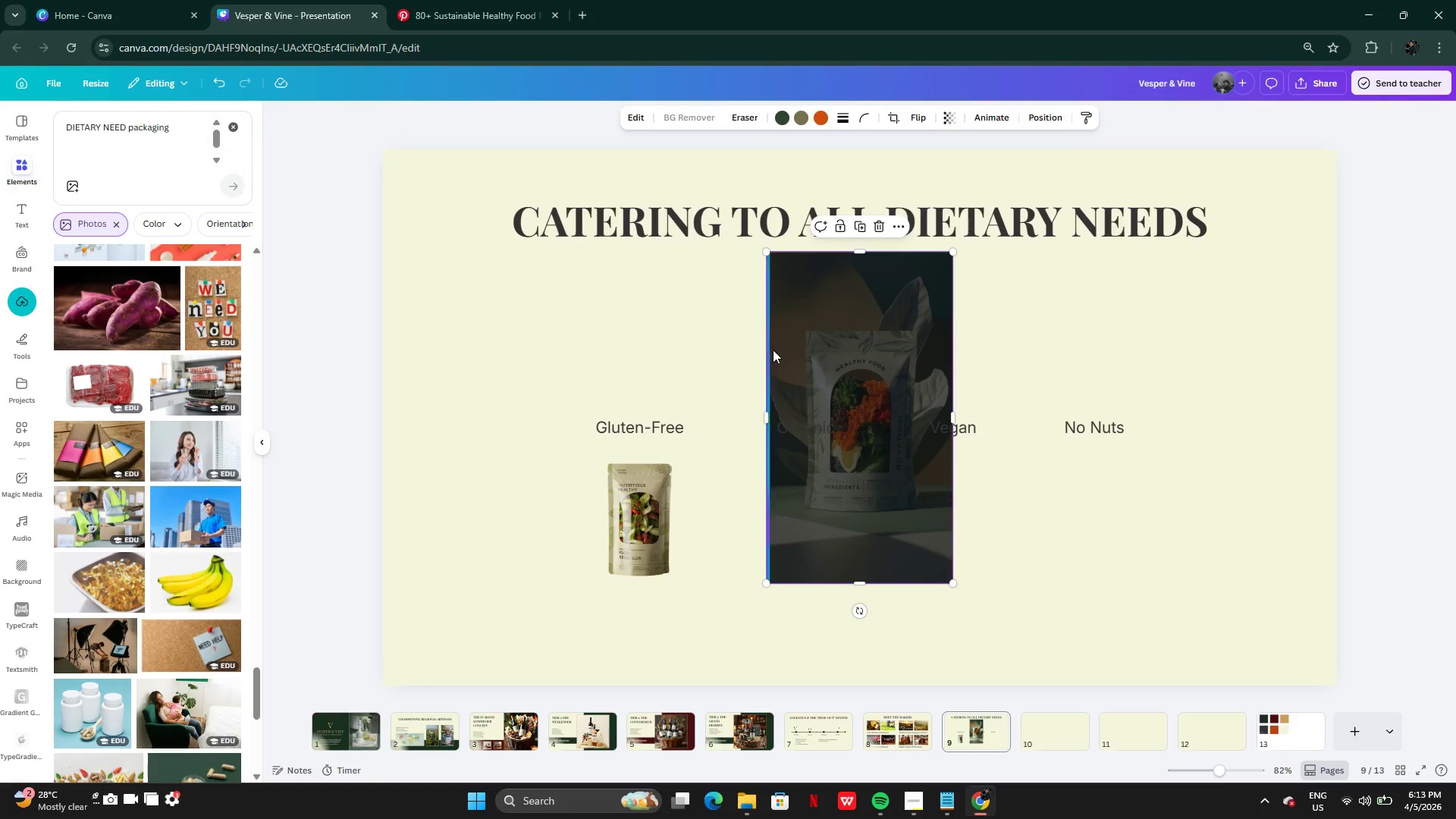 
left_click_drag(start_coordinate=[938, 283], to_coordinate=[913, 362])
 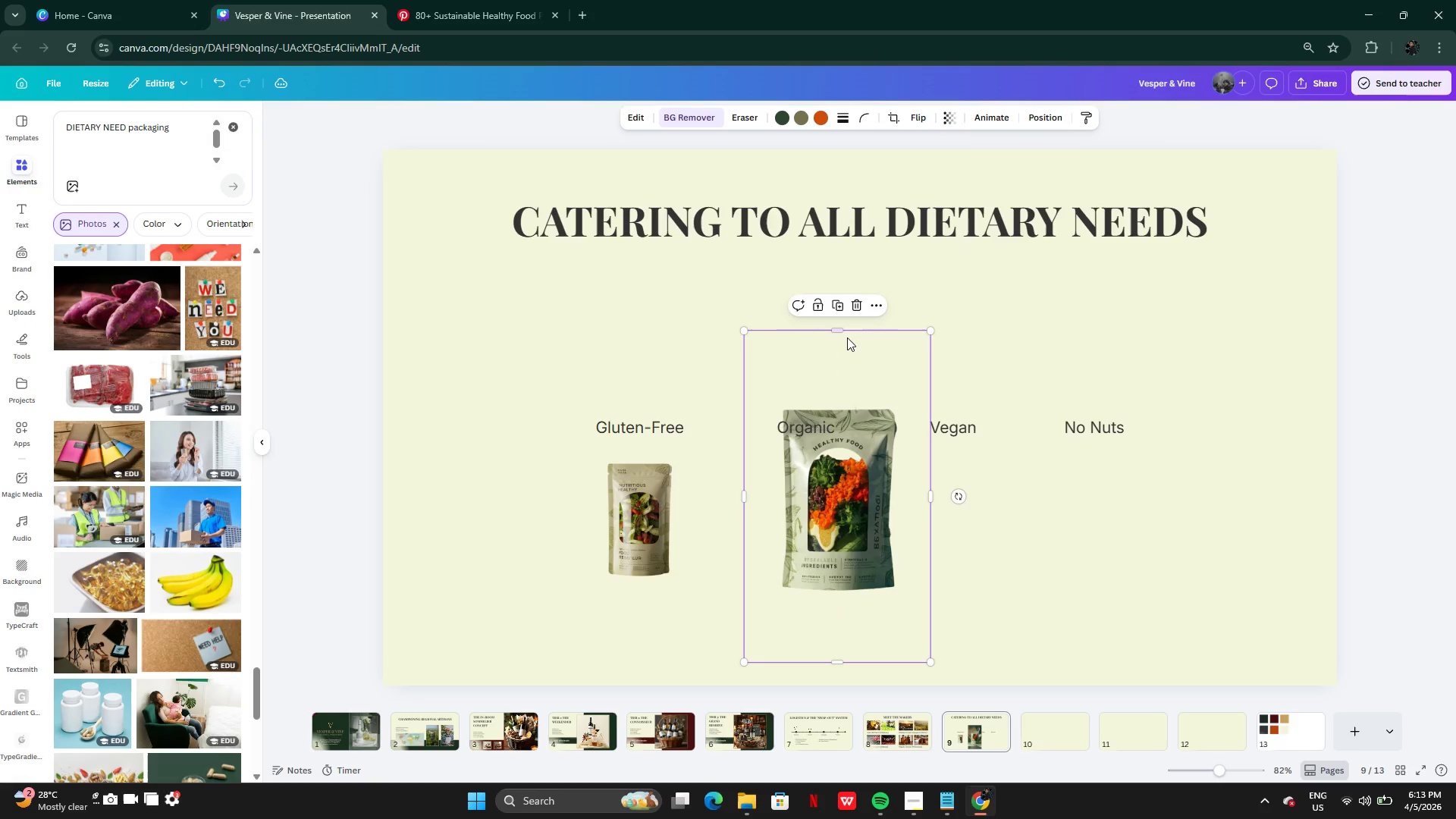 
left_click_drag(start_coordinate=[840, 334], to_coordinate=[846, 399])
 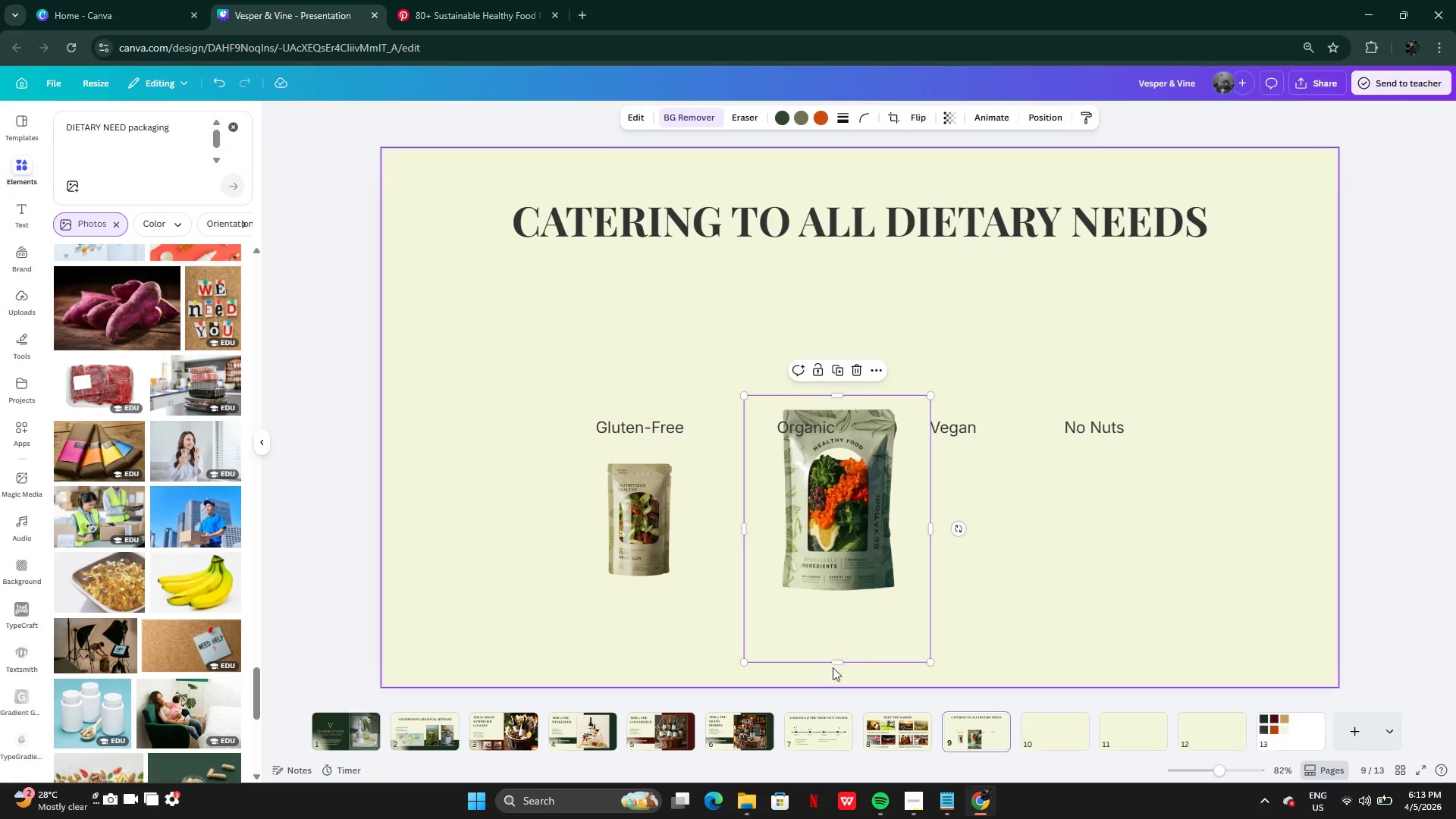 
left_click_drag(start_coordinate=[836, 661], to_coordinate=[838, 600])
 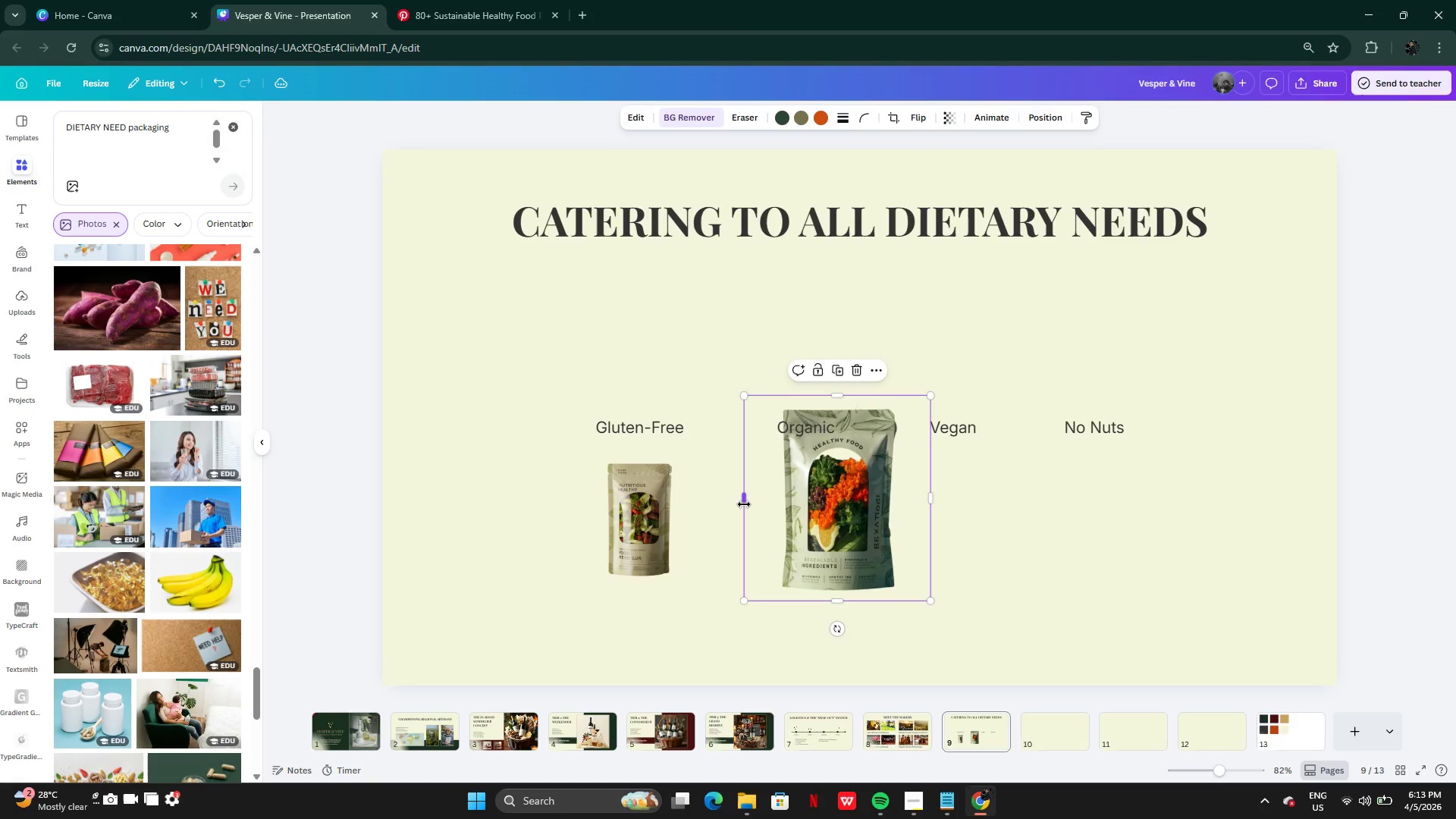 
left_click_drag(start_coordinate=[744, 504], to_coordinate=[771, 519])
 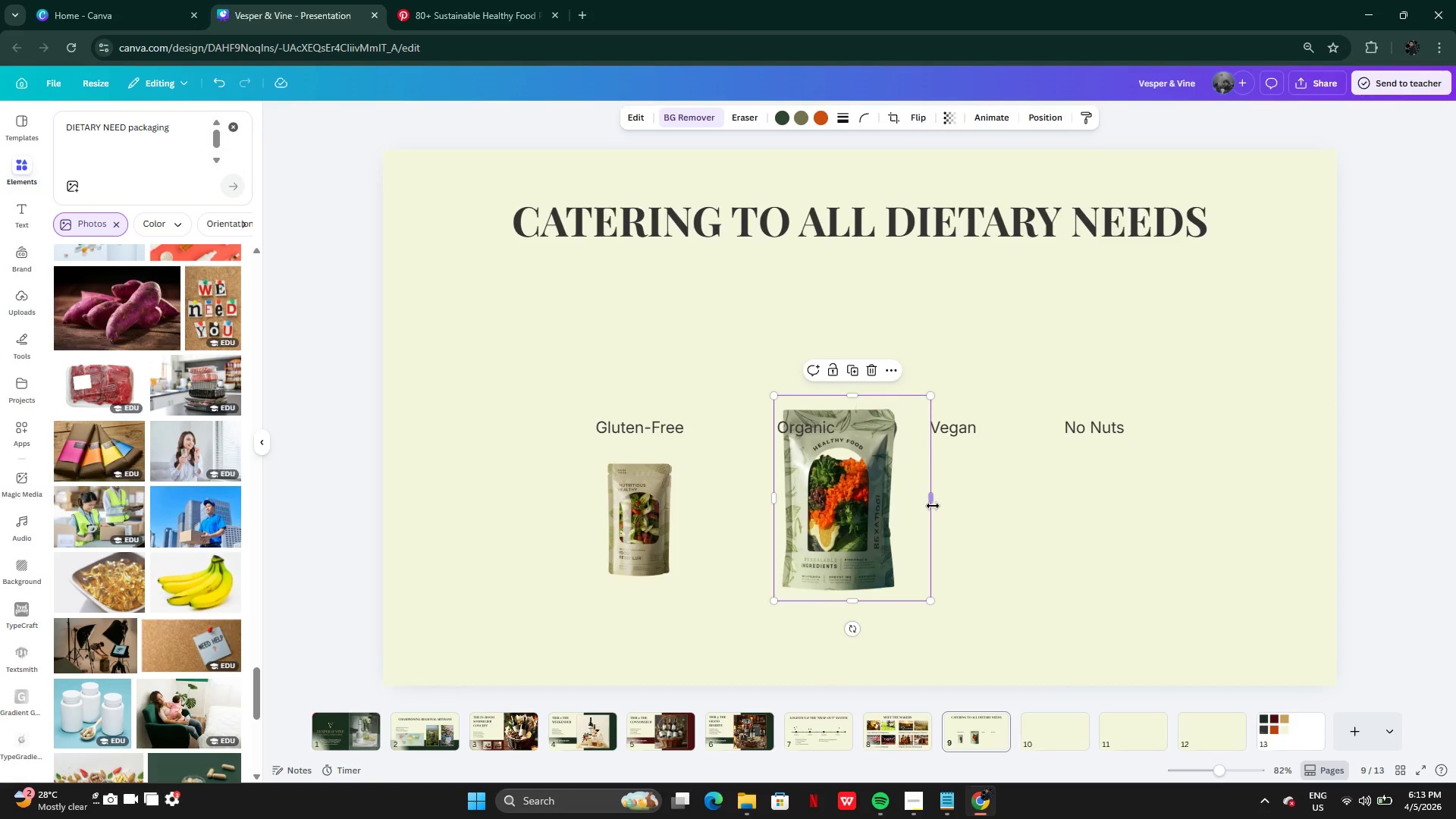 
left_click_drag(start_coordinate=[933, 503], to_coordinate=[906, 492])
 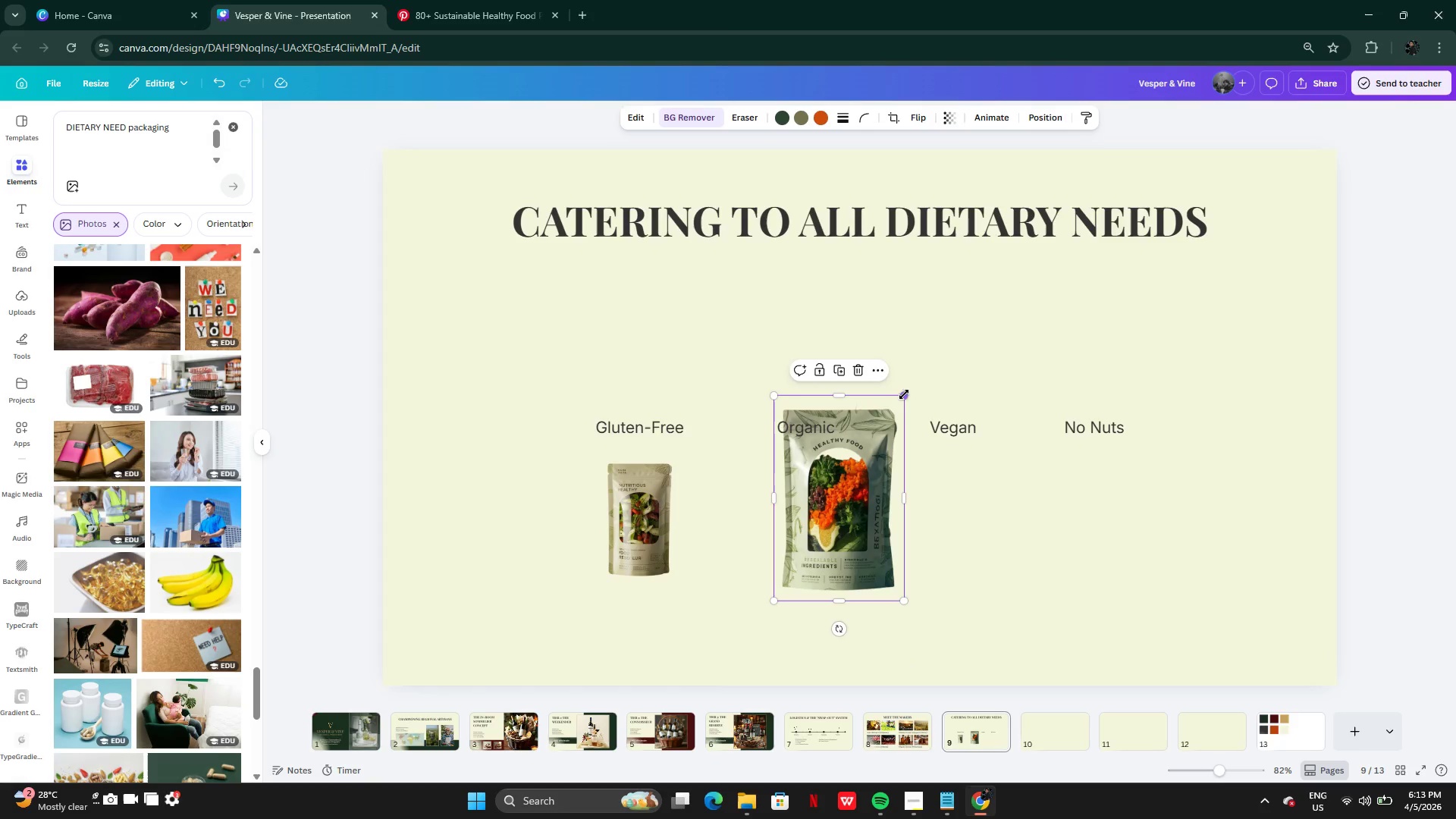 
left_click_drag(start_coordinate=[905, 393], to_coordinate=[872, 471])
 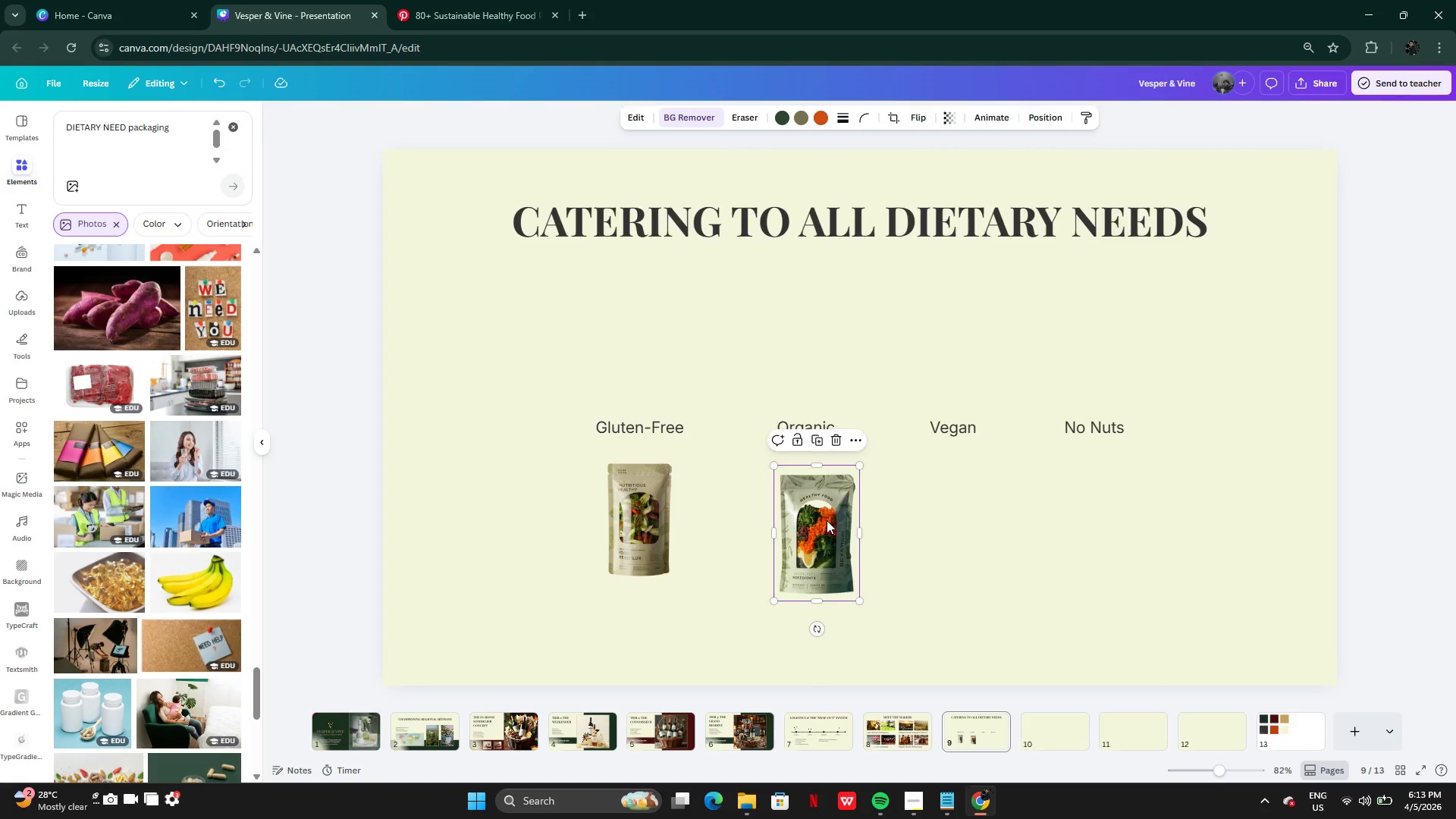 
left_click_drag(start_coordinate=[827, 520], to_coordinate=[644, 505])
 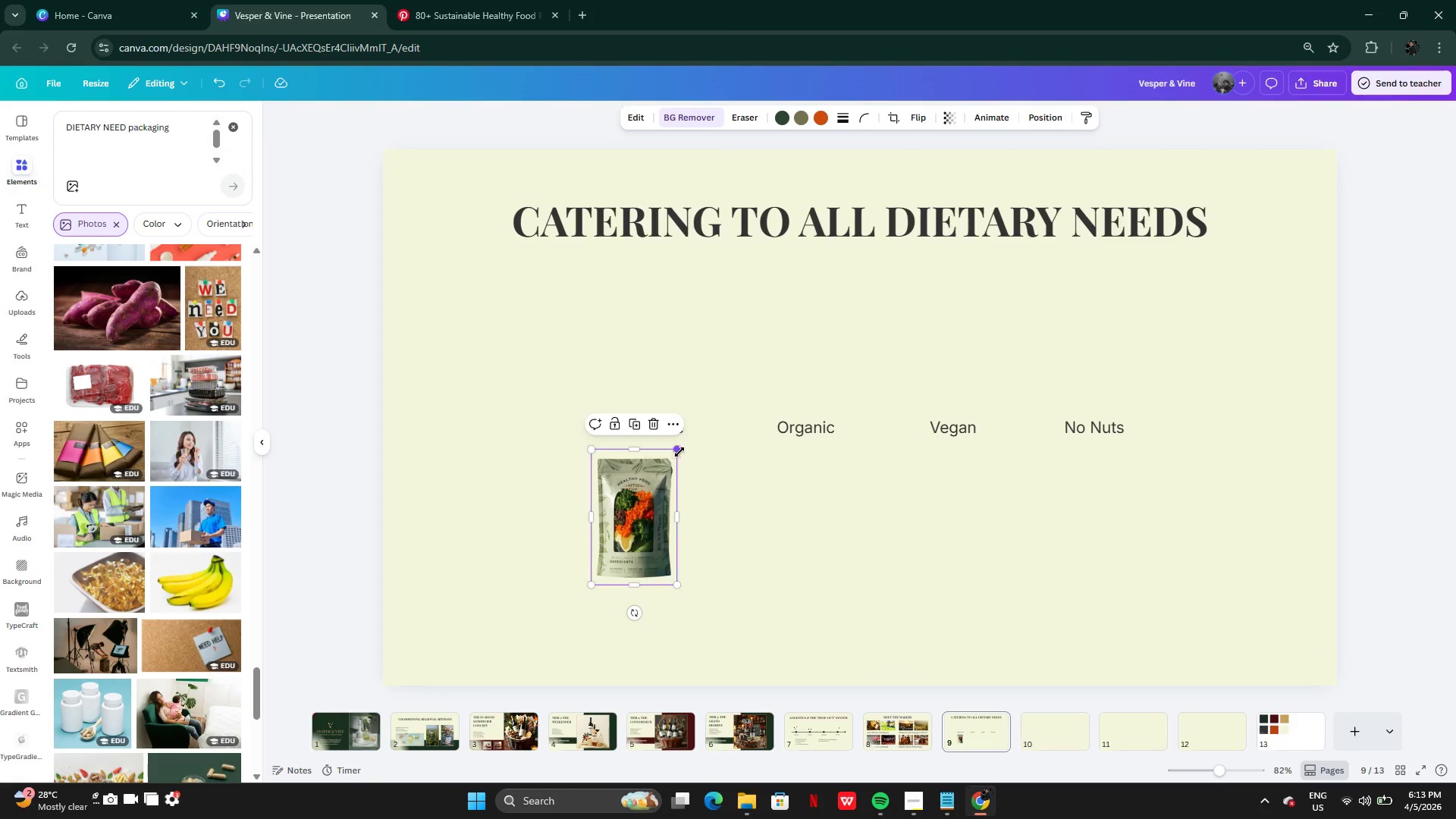 
left_click_drag(start_coordinate=[679, 452], to_coordinate=[678, 461])
 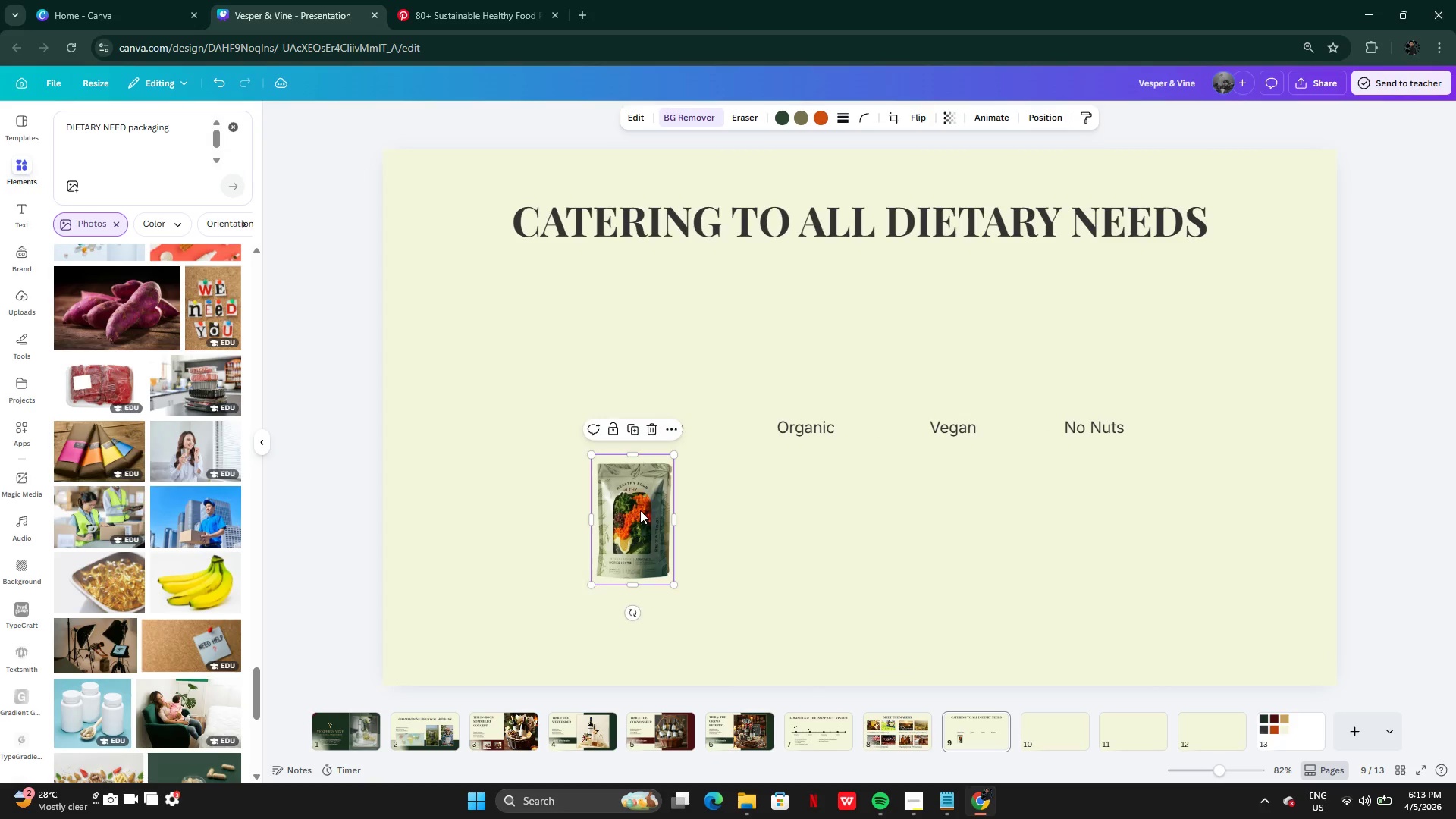 
left_click_drag(start_coordinate=[640, 510], to_coordinate=[810, 509])
 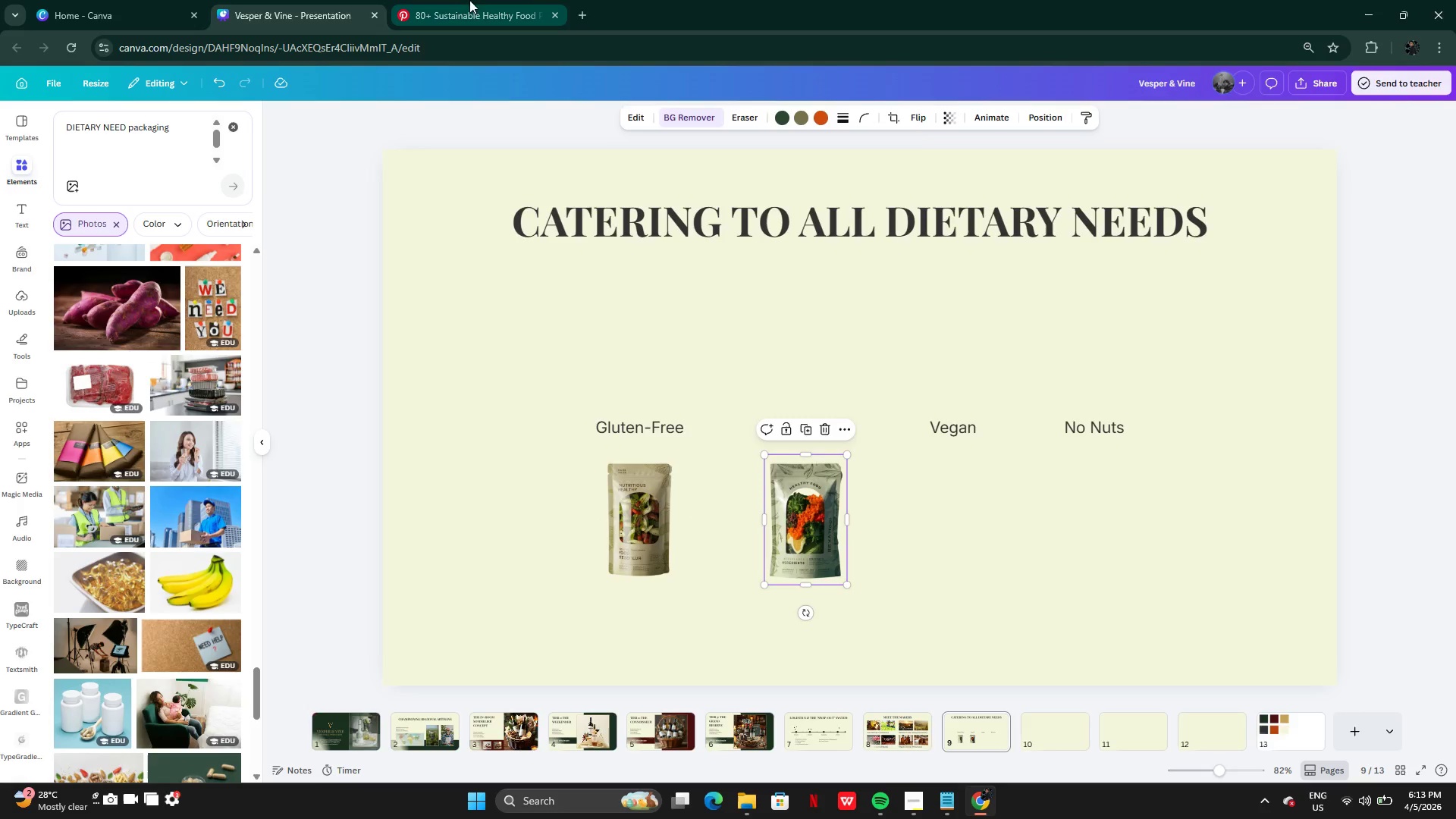 
left_click([458, 0])
 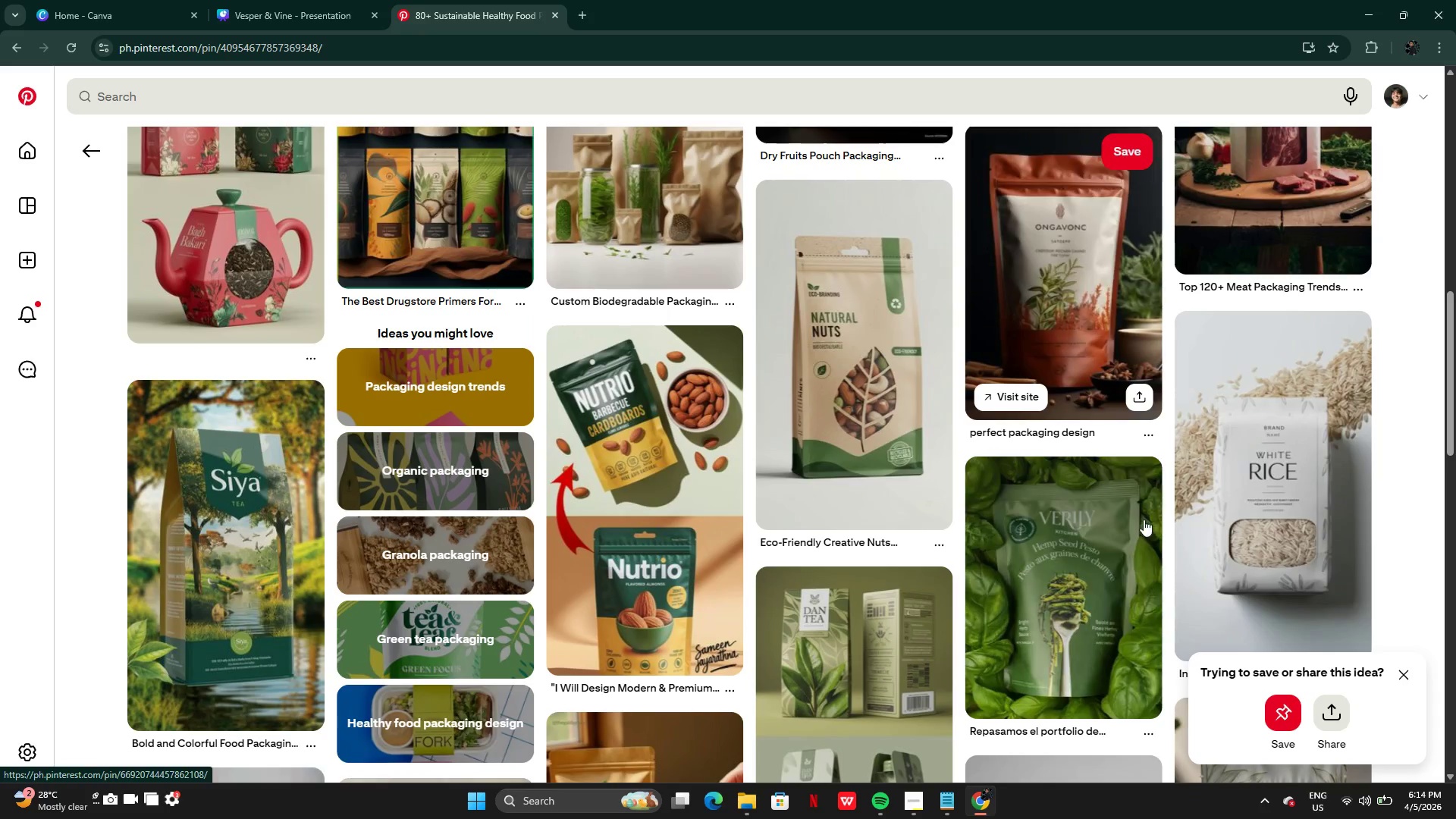 
left_click([77, 147])
 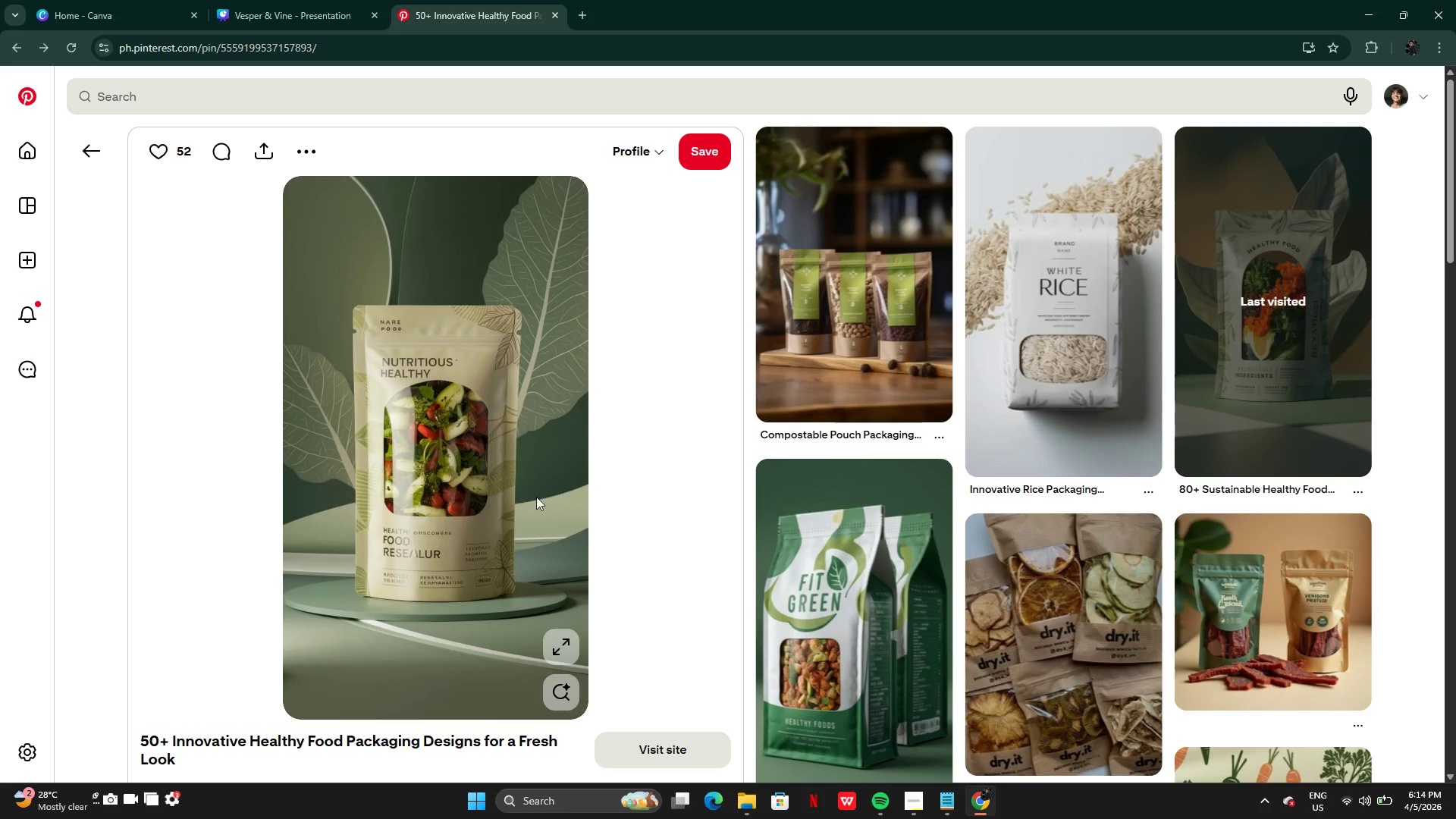 
mouse_move([1105, 488])
 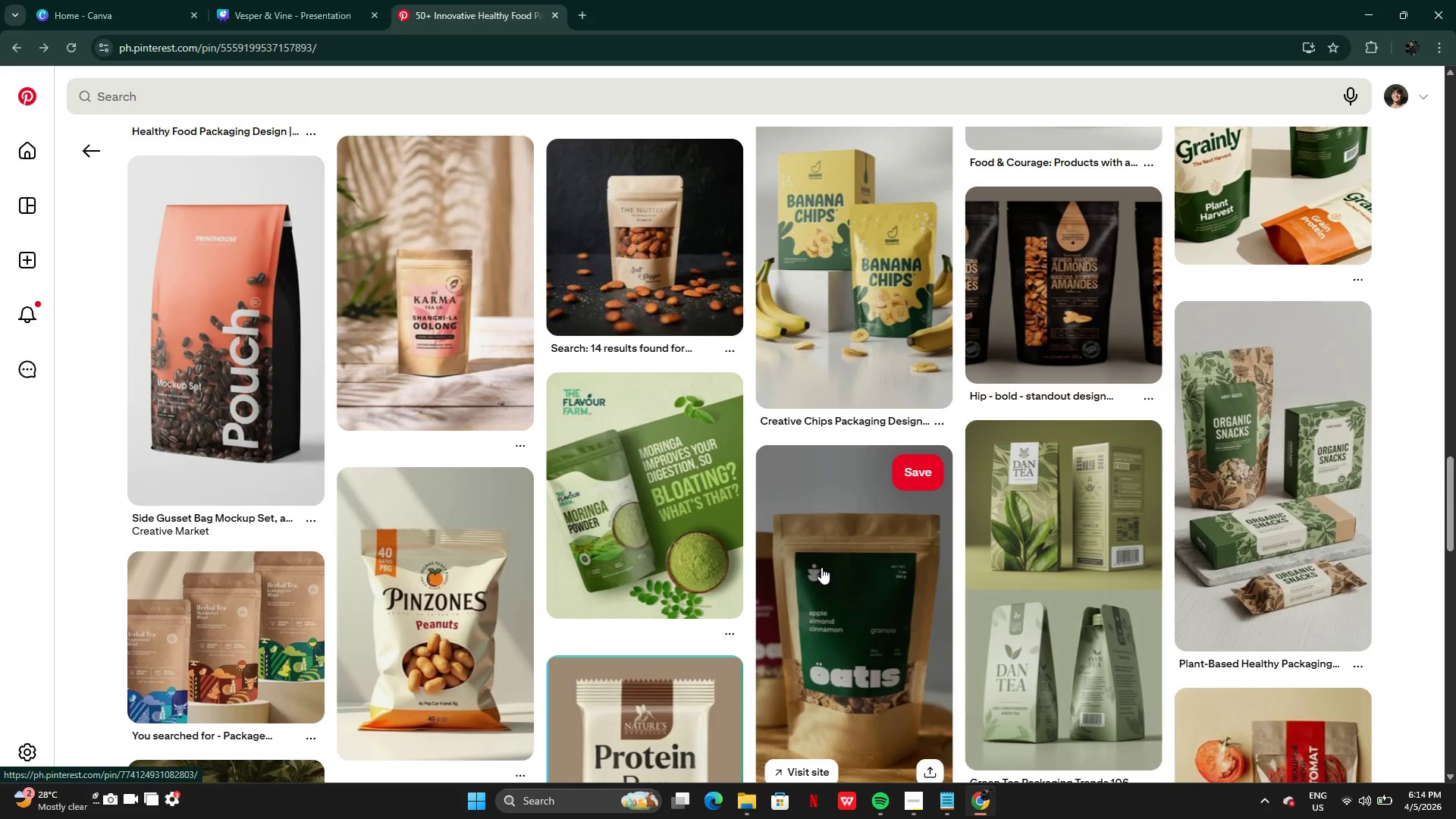 
wait(15.94)
 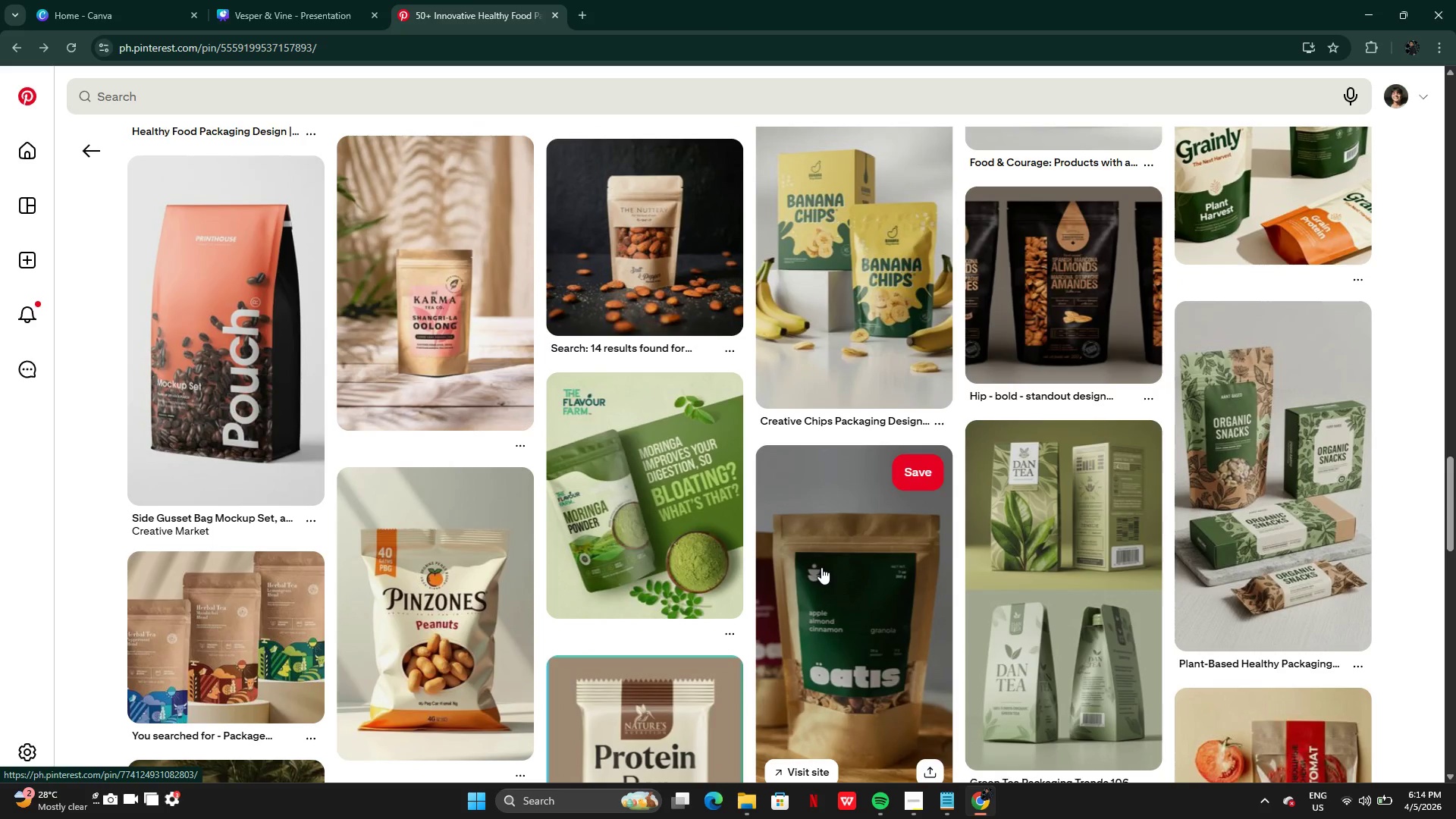 
mouse_move([995, 601])
 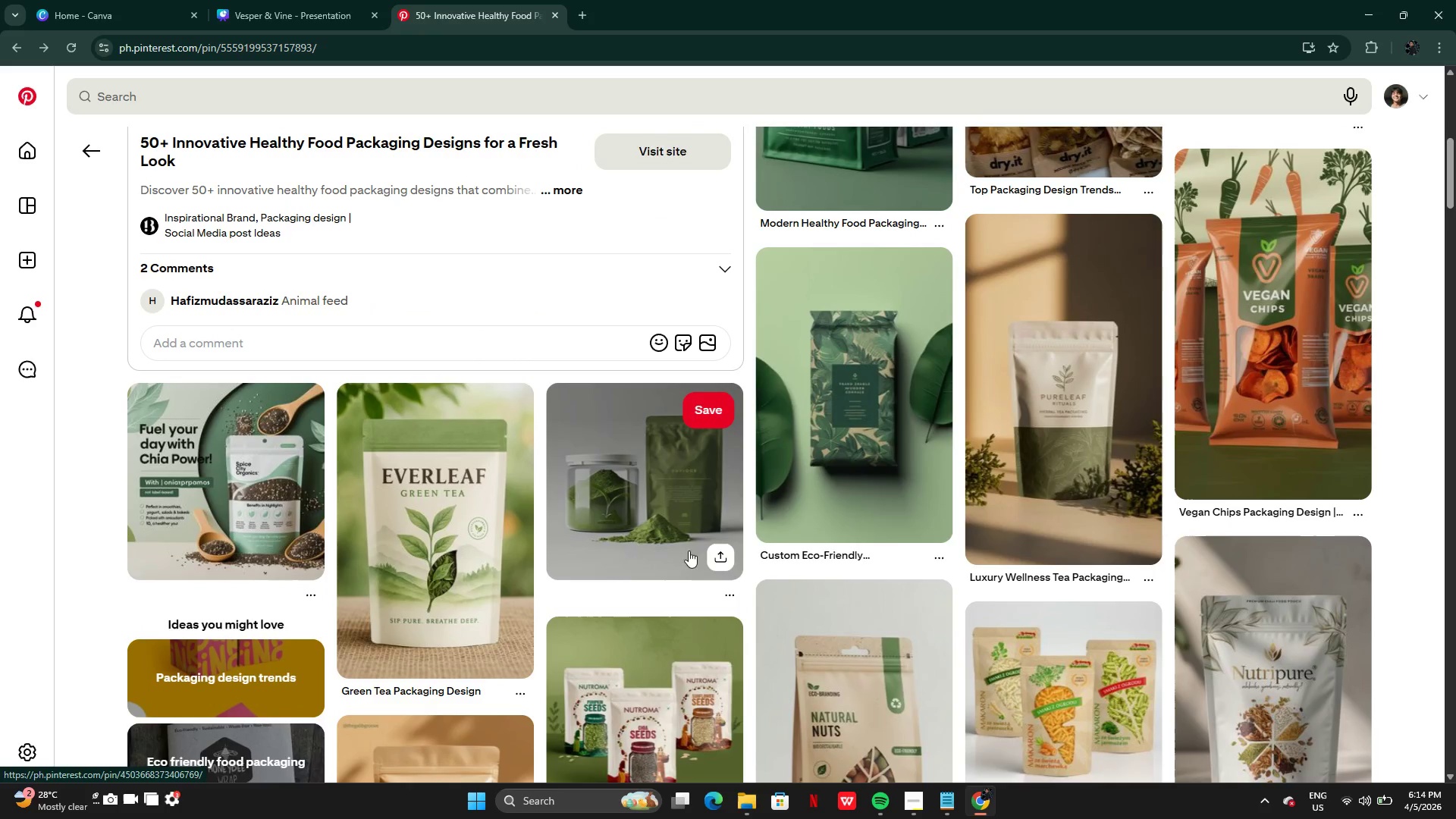 
wait(20.5)
 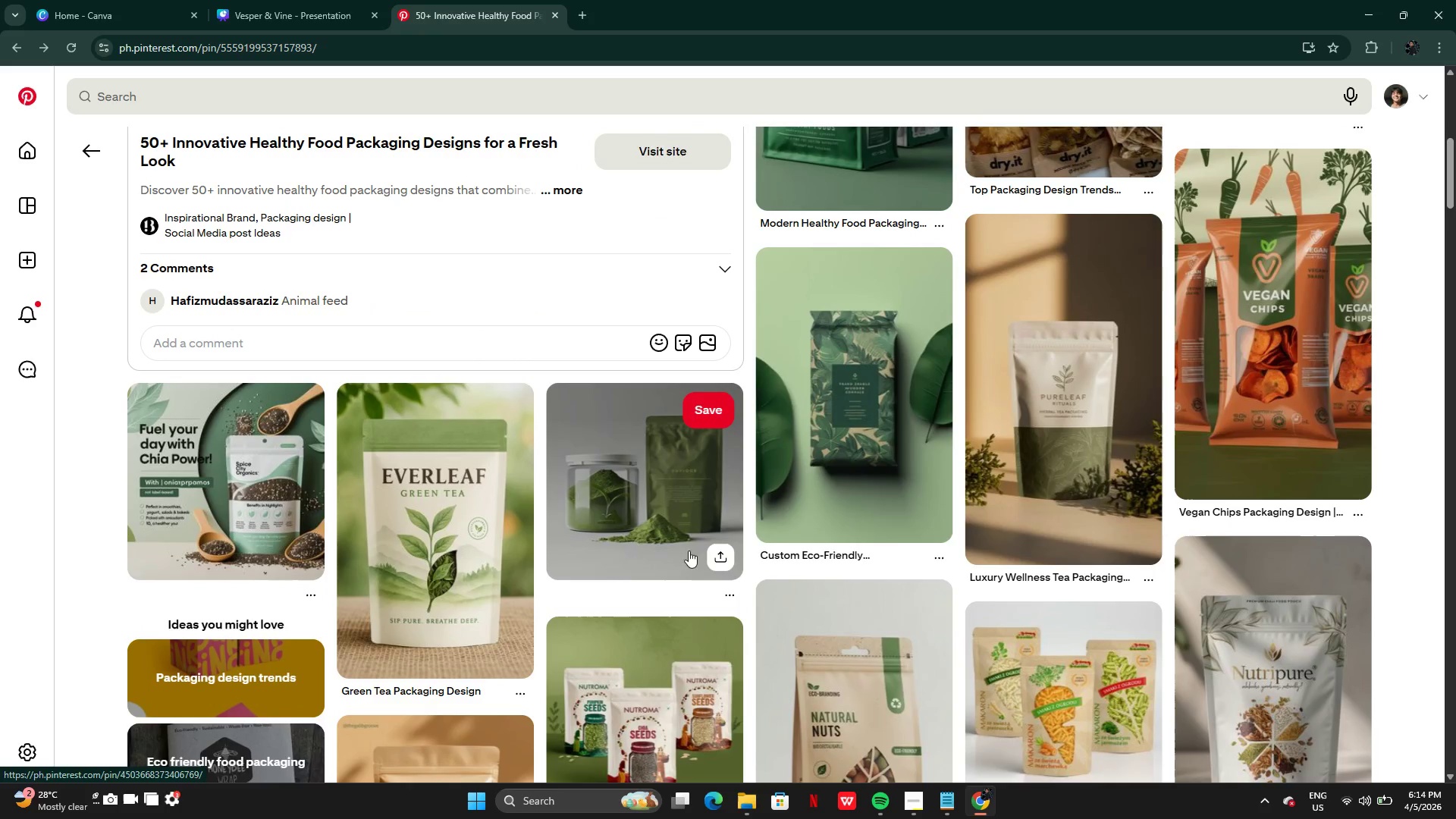 
left_click([644, 580])
 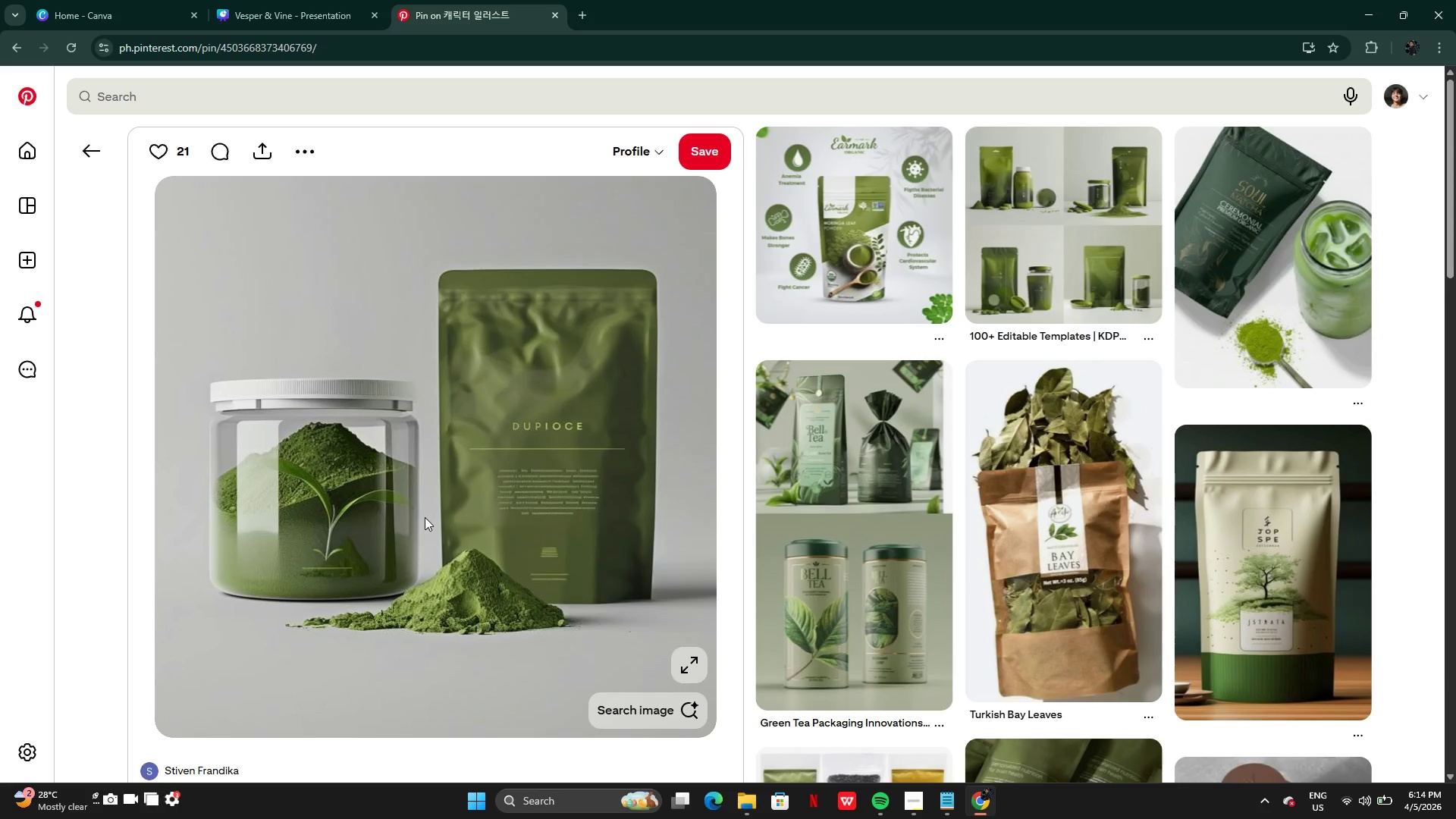 
wait(9.53)
 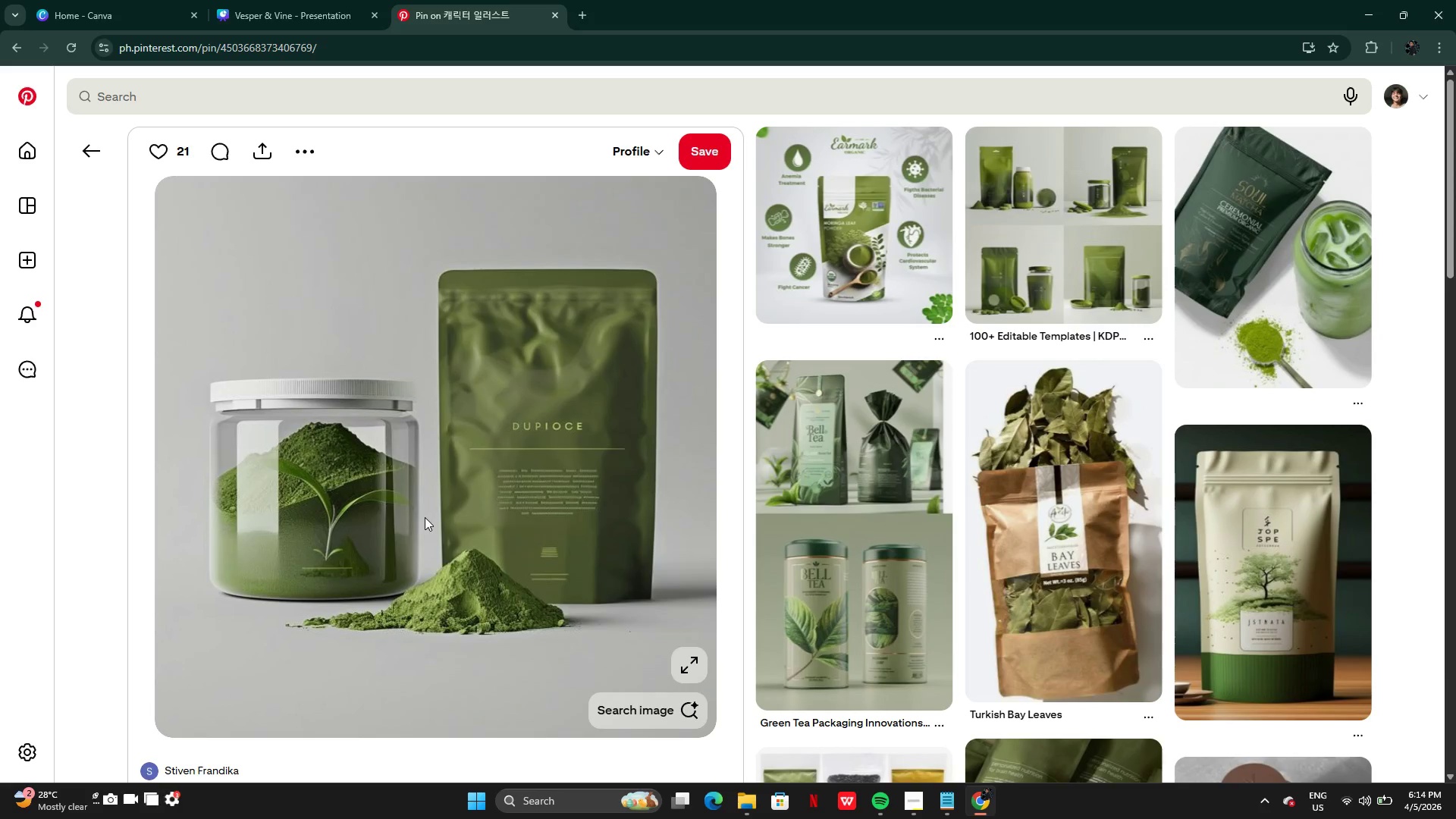 
mouse_move([923, 475])
 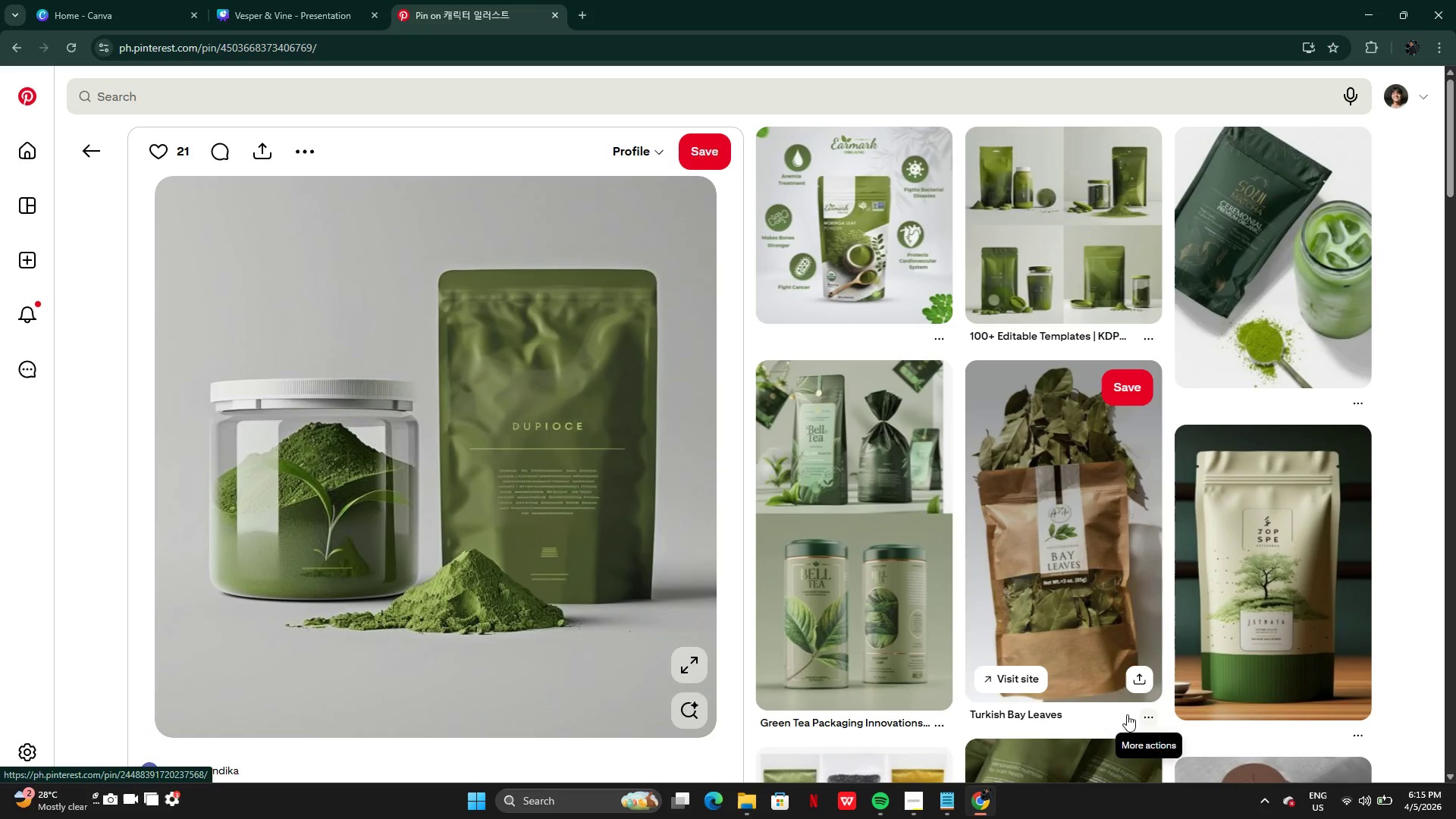 
wait(17.67)
 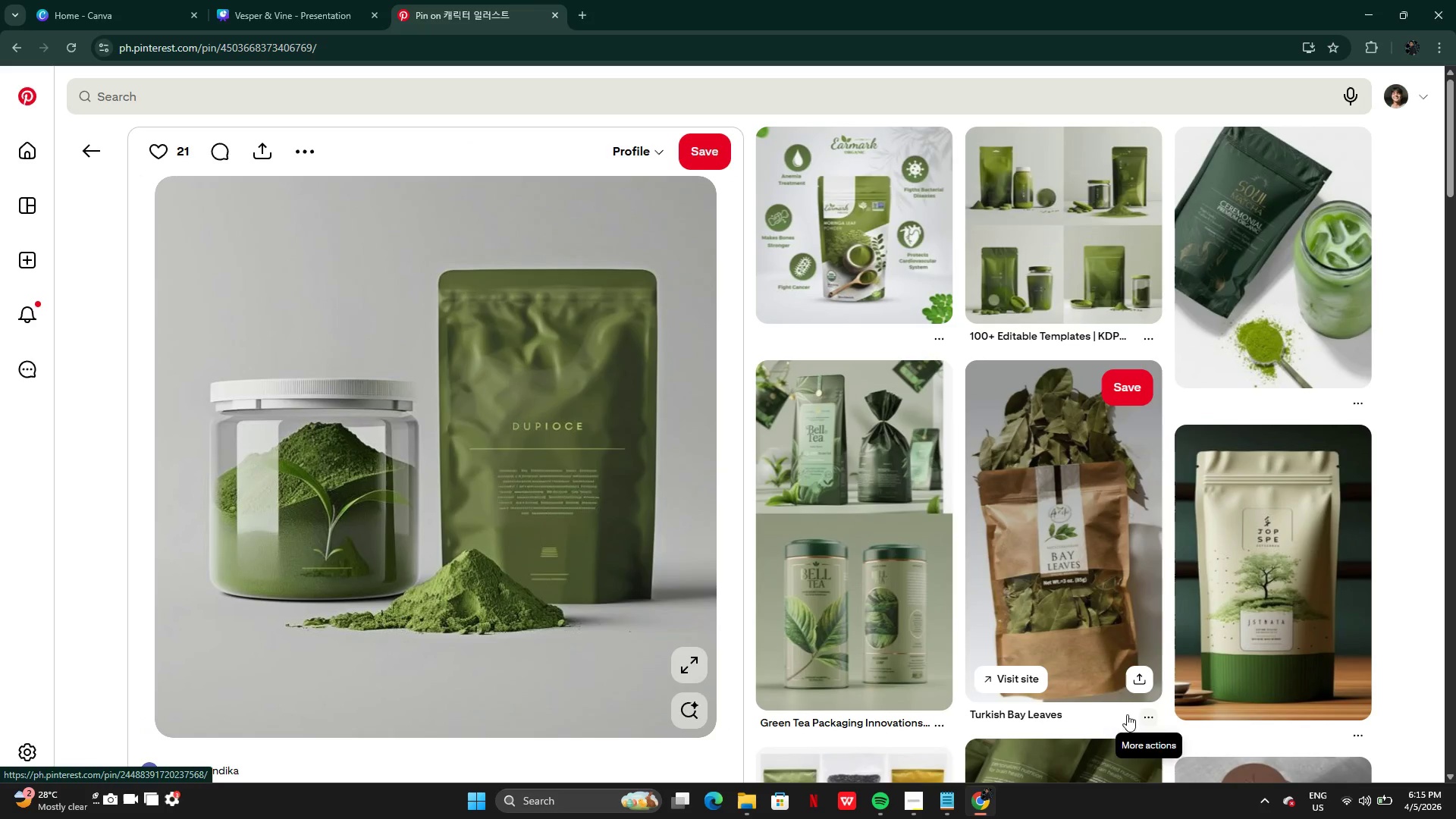 
left_click([848, 320])
 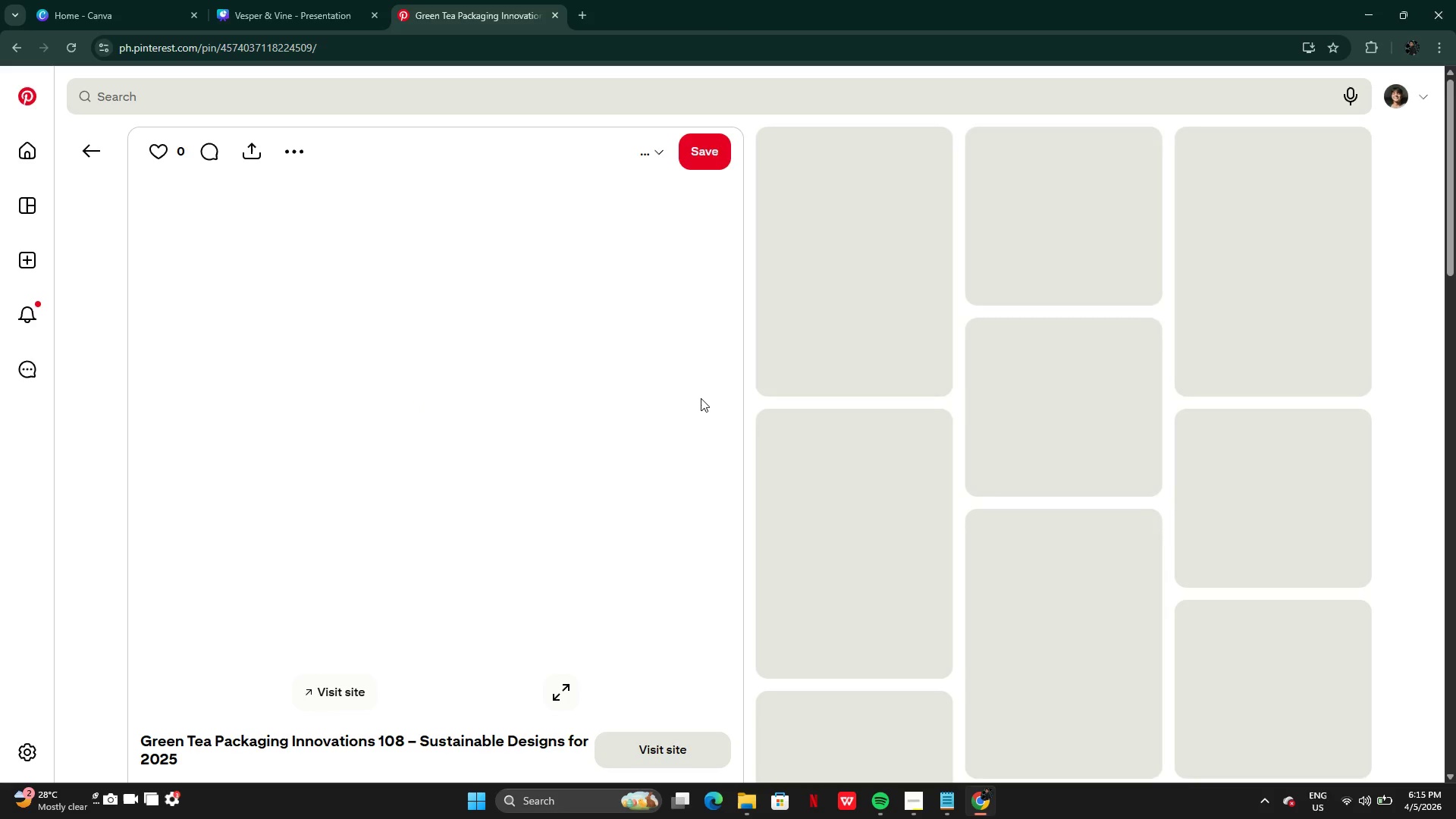 
wait(17.42)
 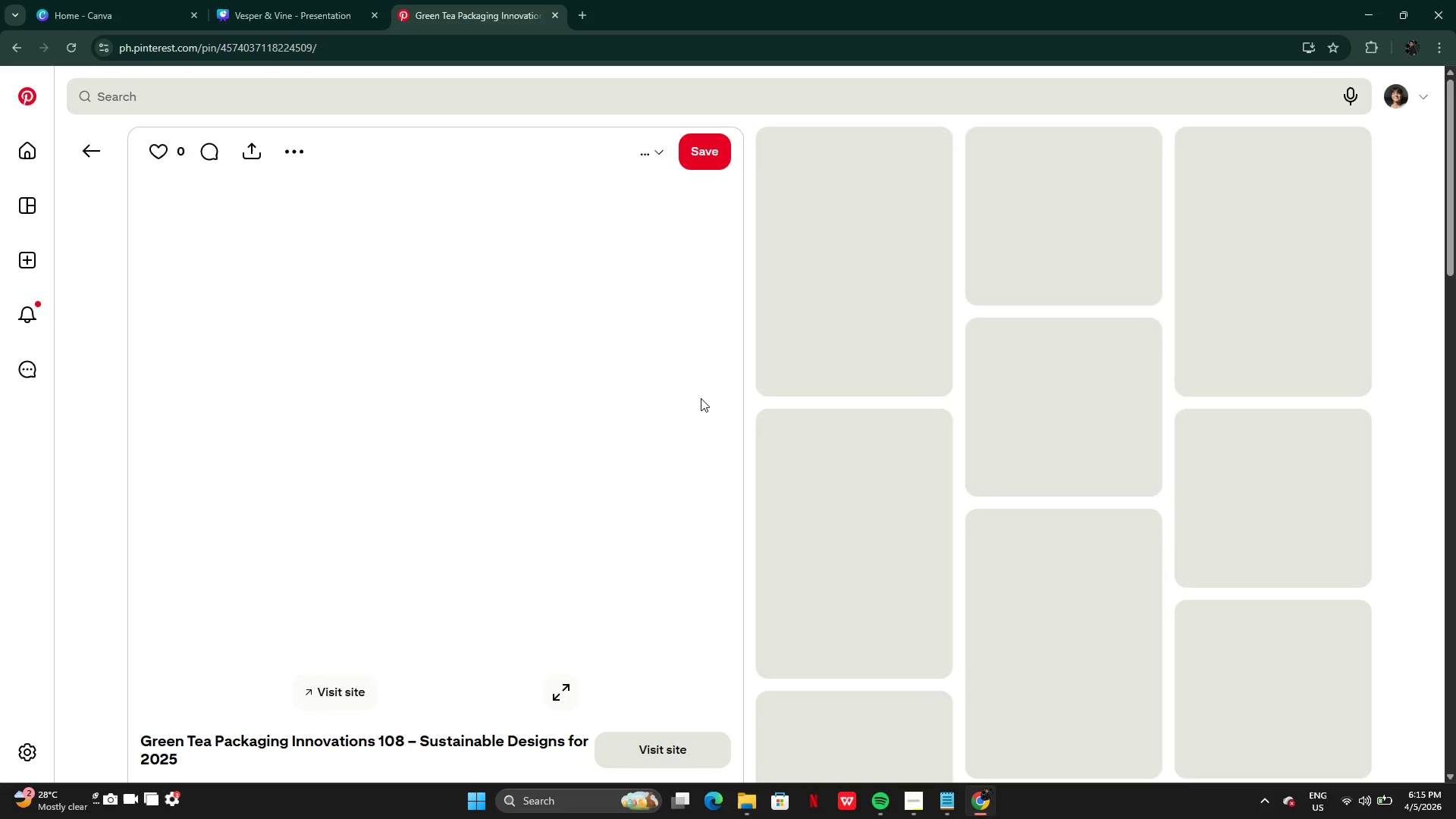 
left_click([75, 157])
 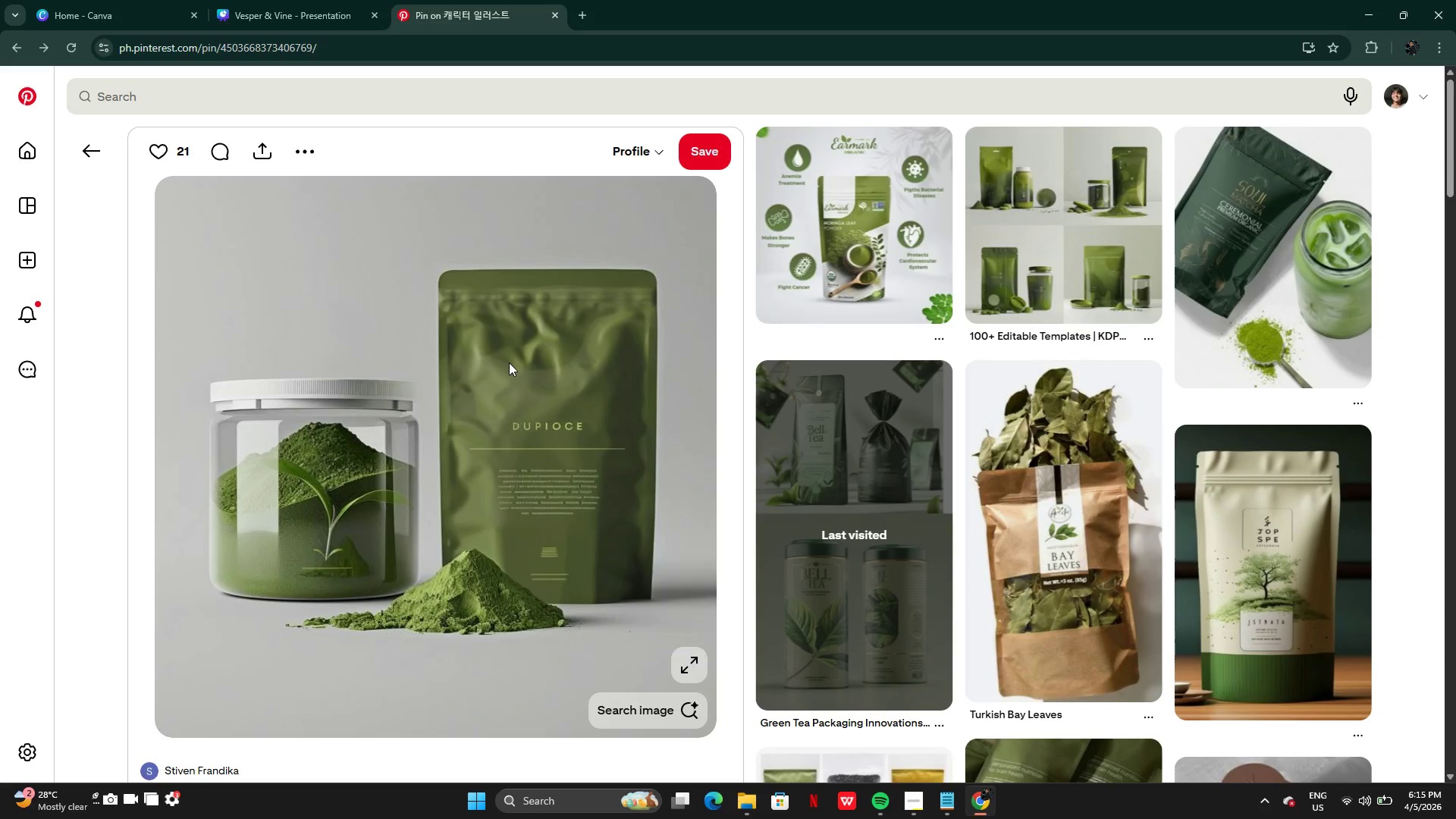 
right_click([487, 433])
 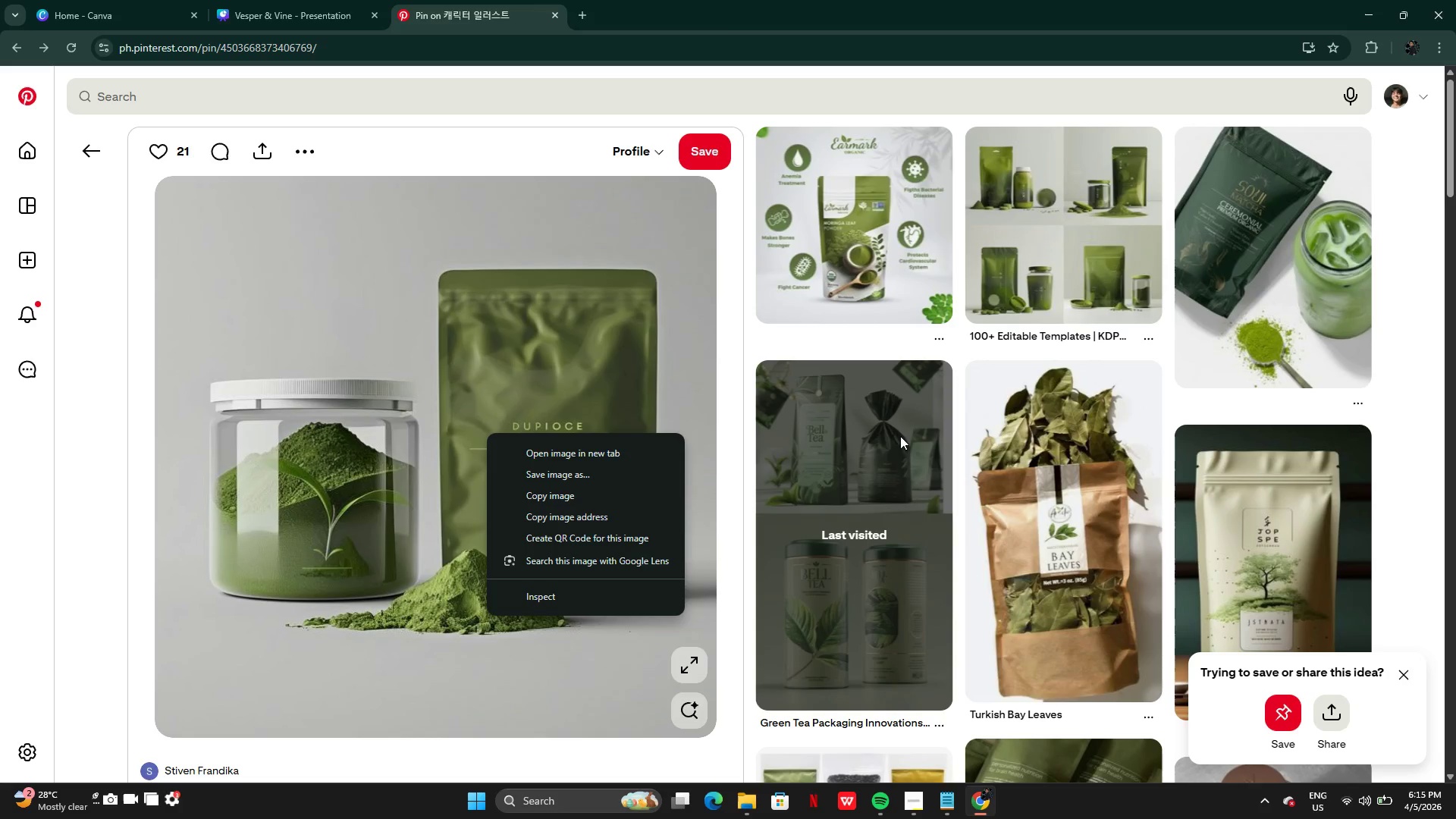 
left_click([822, 456])
 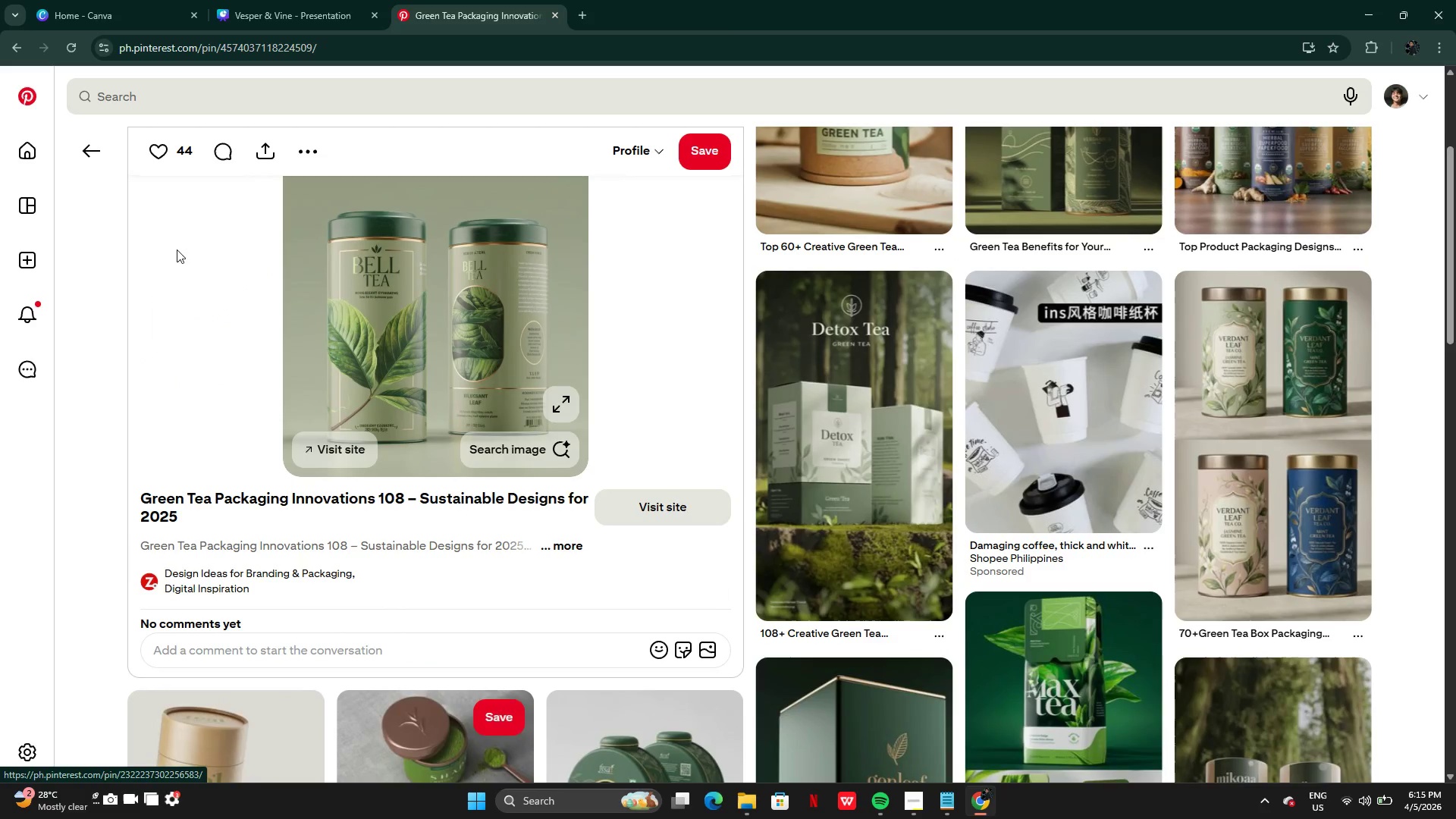 
wait(5.53)
 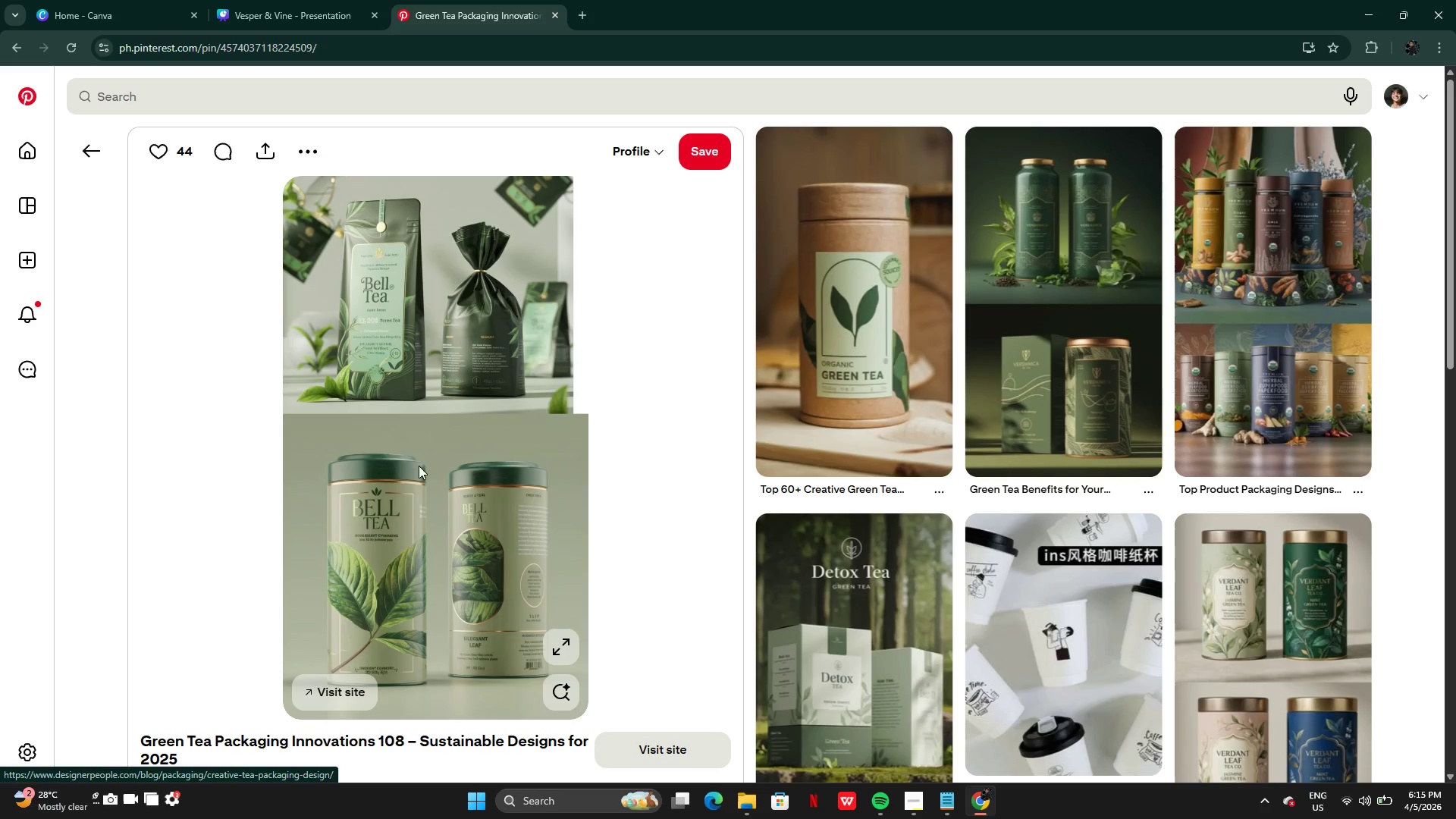 
left_click([74, 144])
 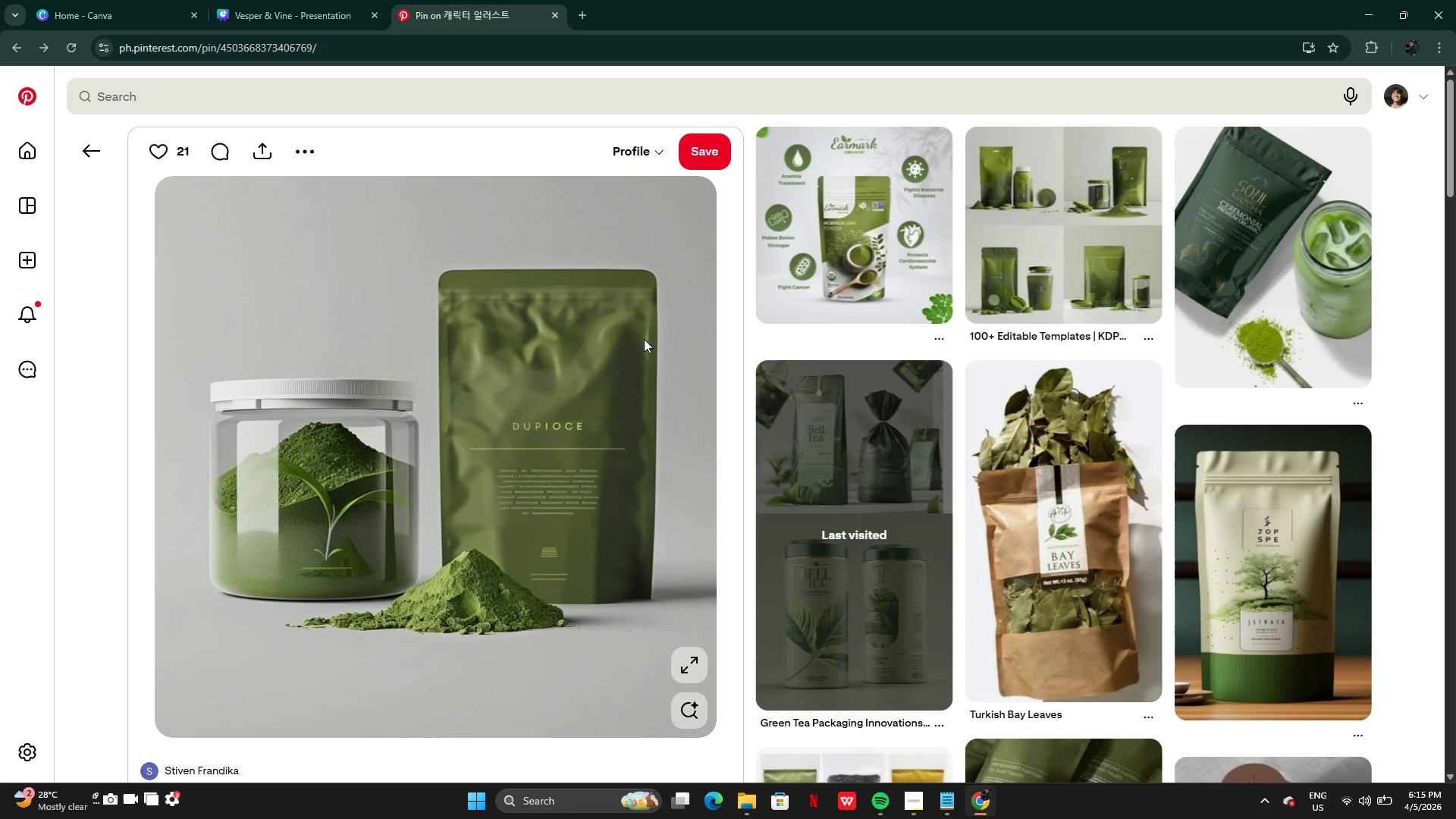 
mouse_move([817, 428])
 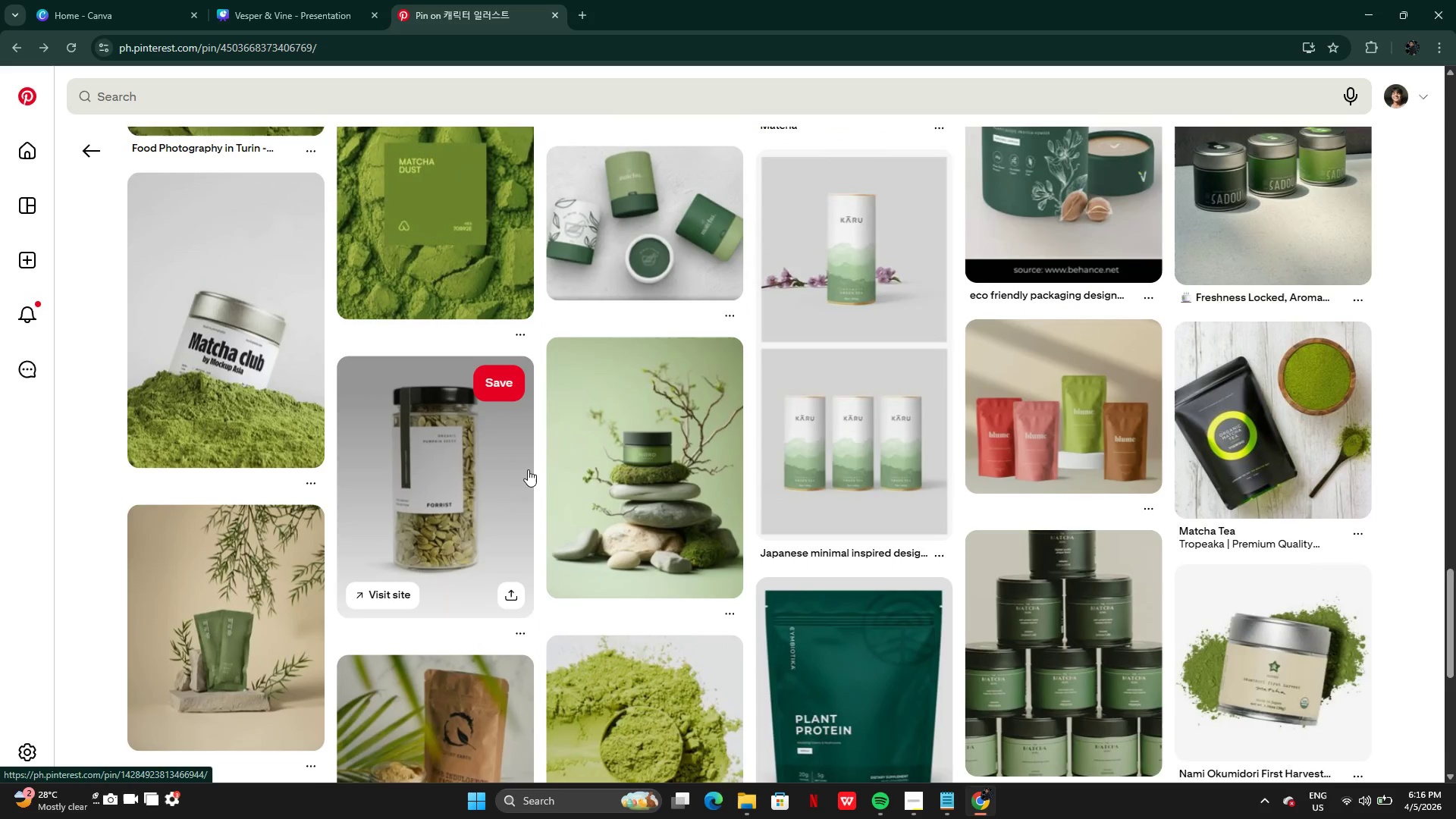 
wait(20.19)
 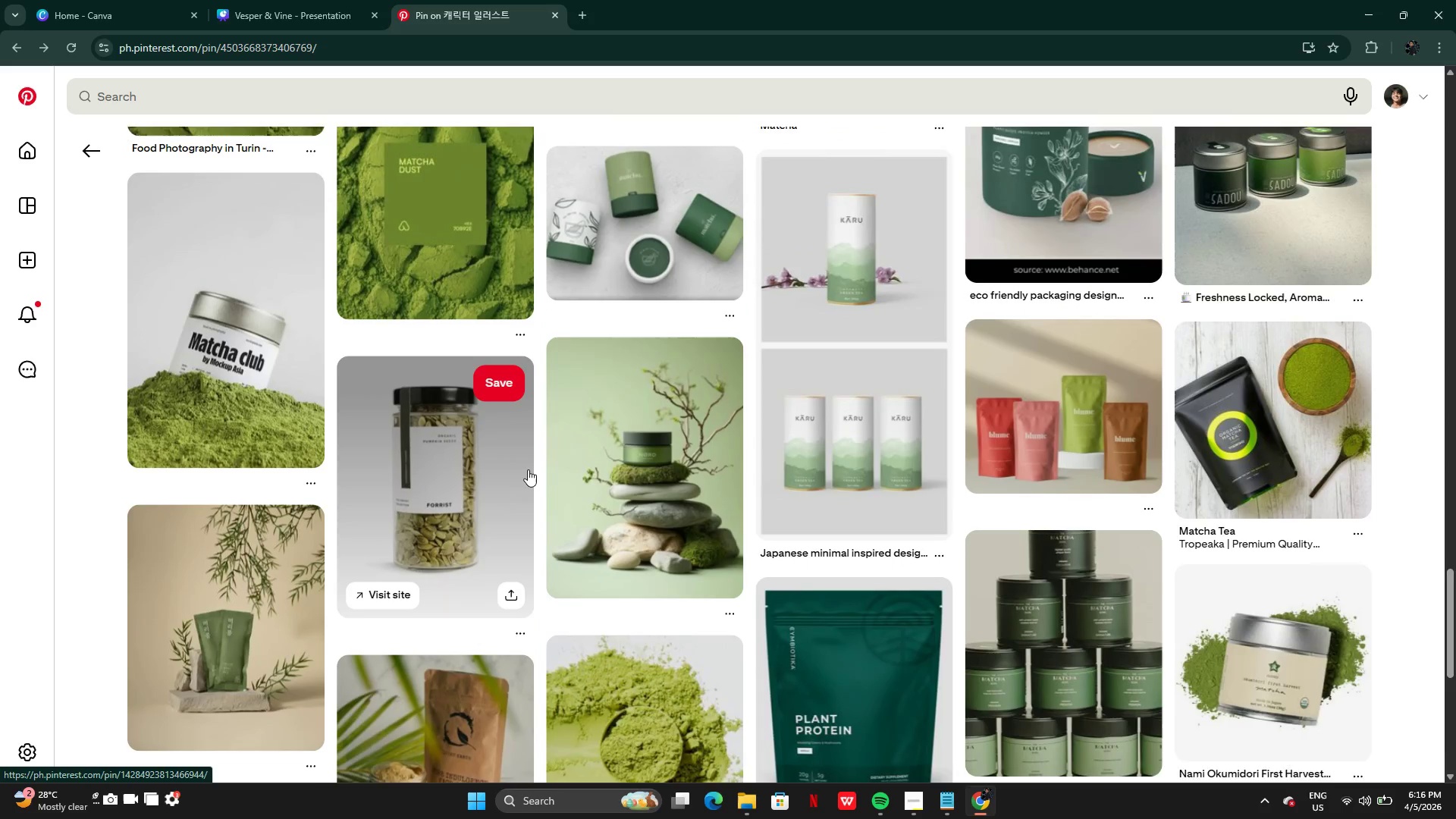 
mouse_move([740, 559])
 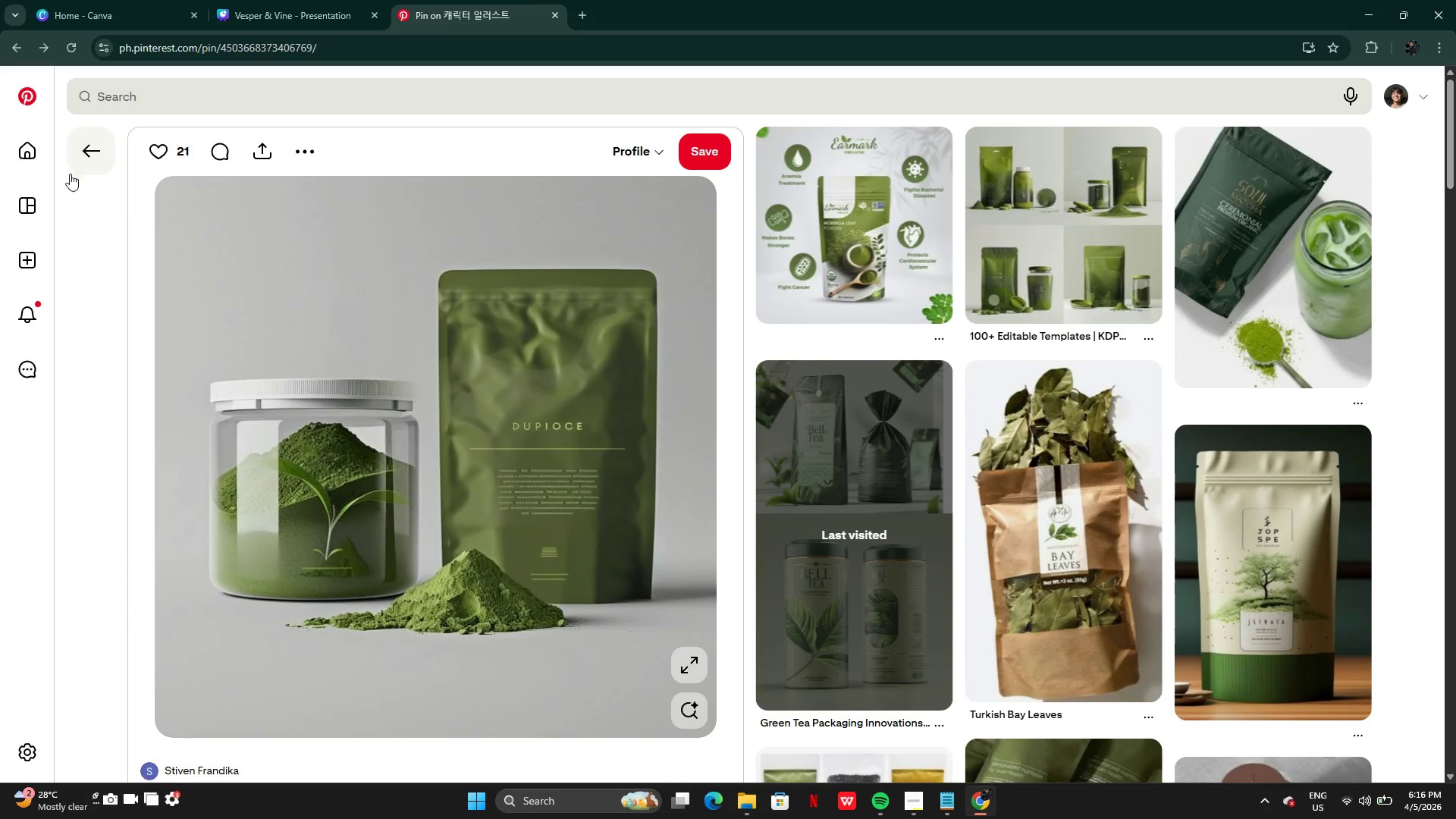 
left_click([80, 152])
 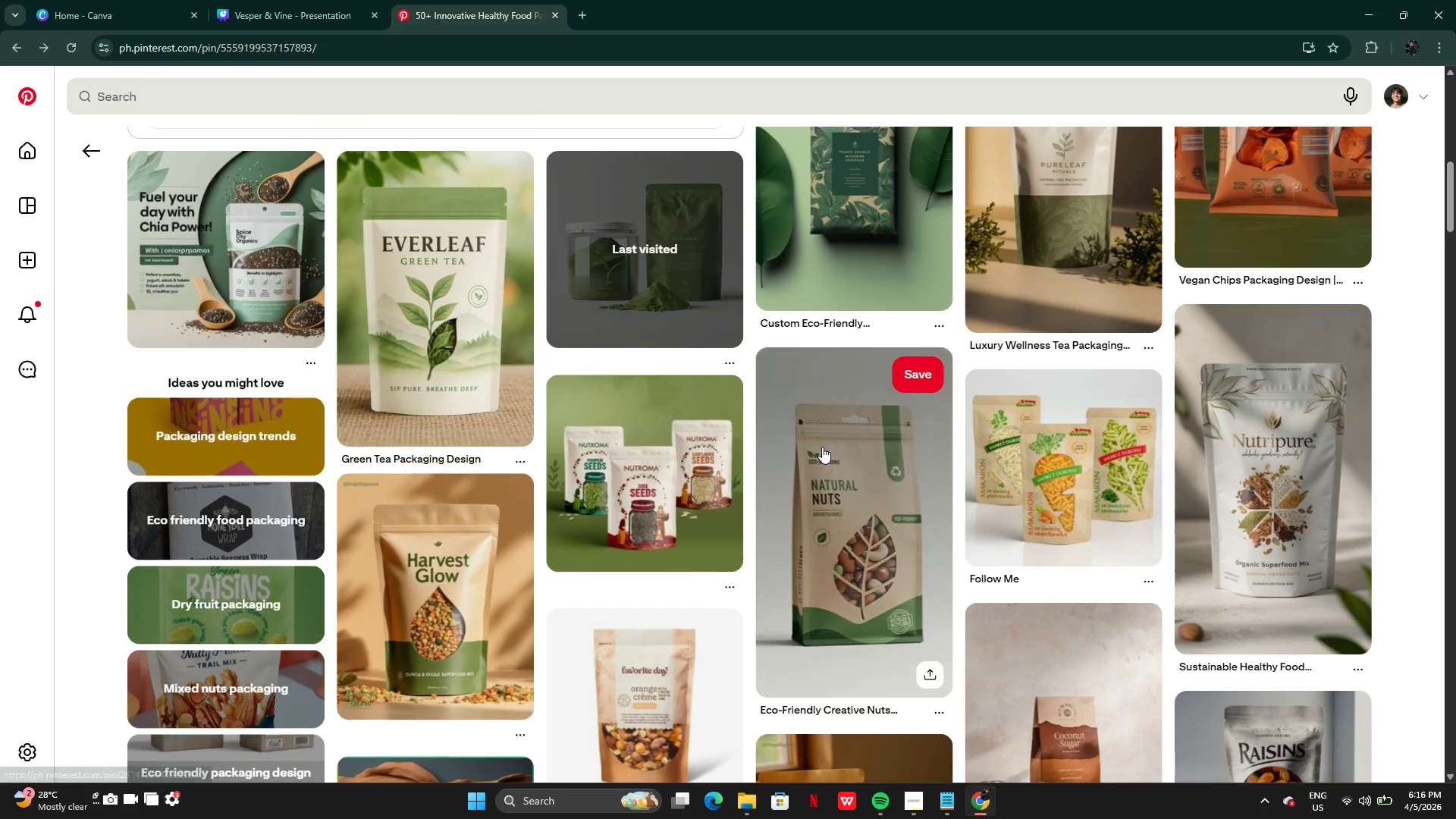 
mouse_move([853, 411])
 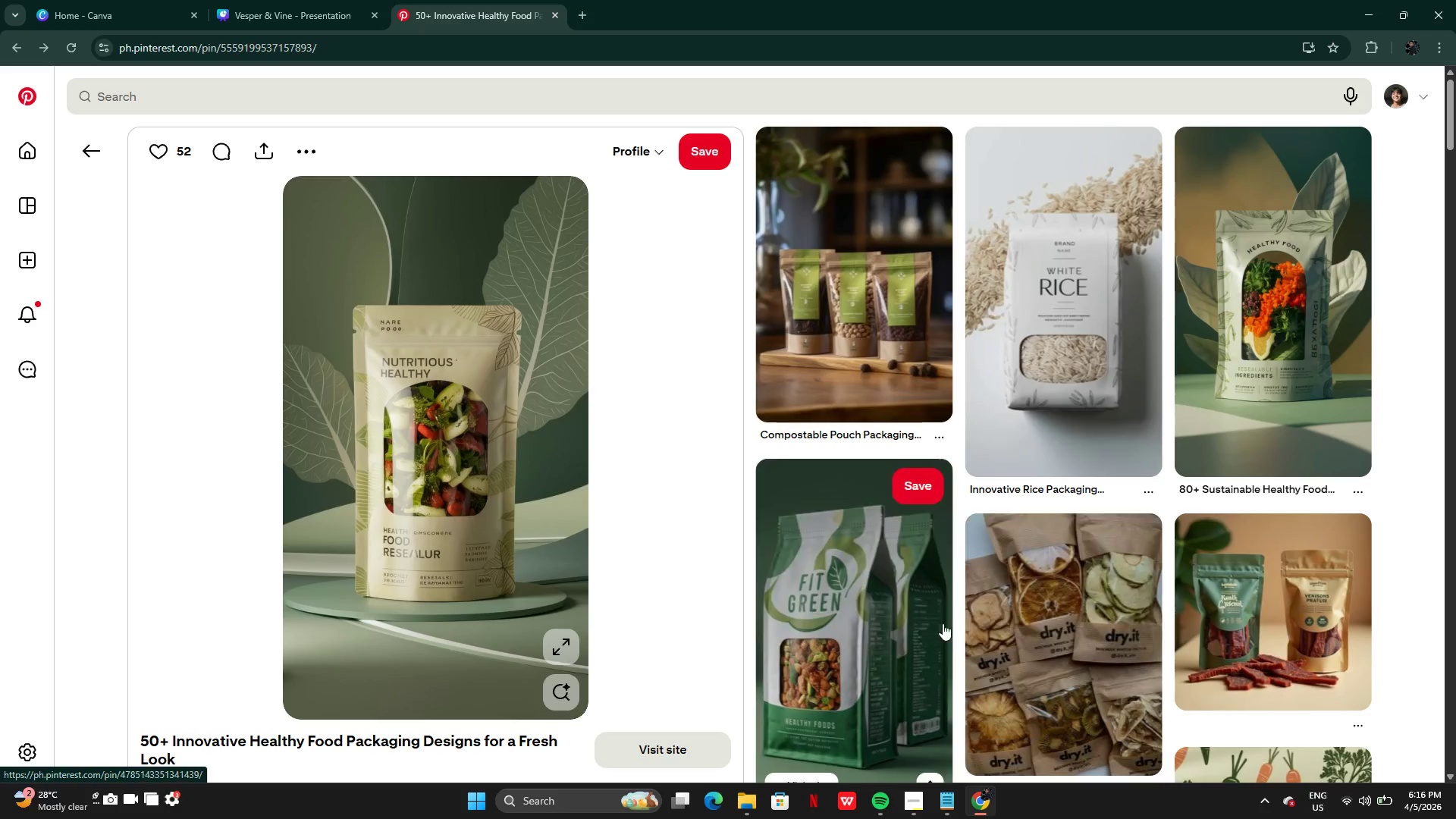 
left_click([888, 635])
 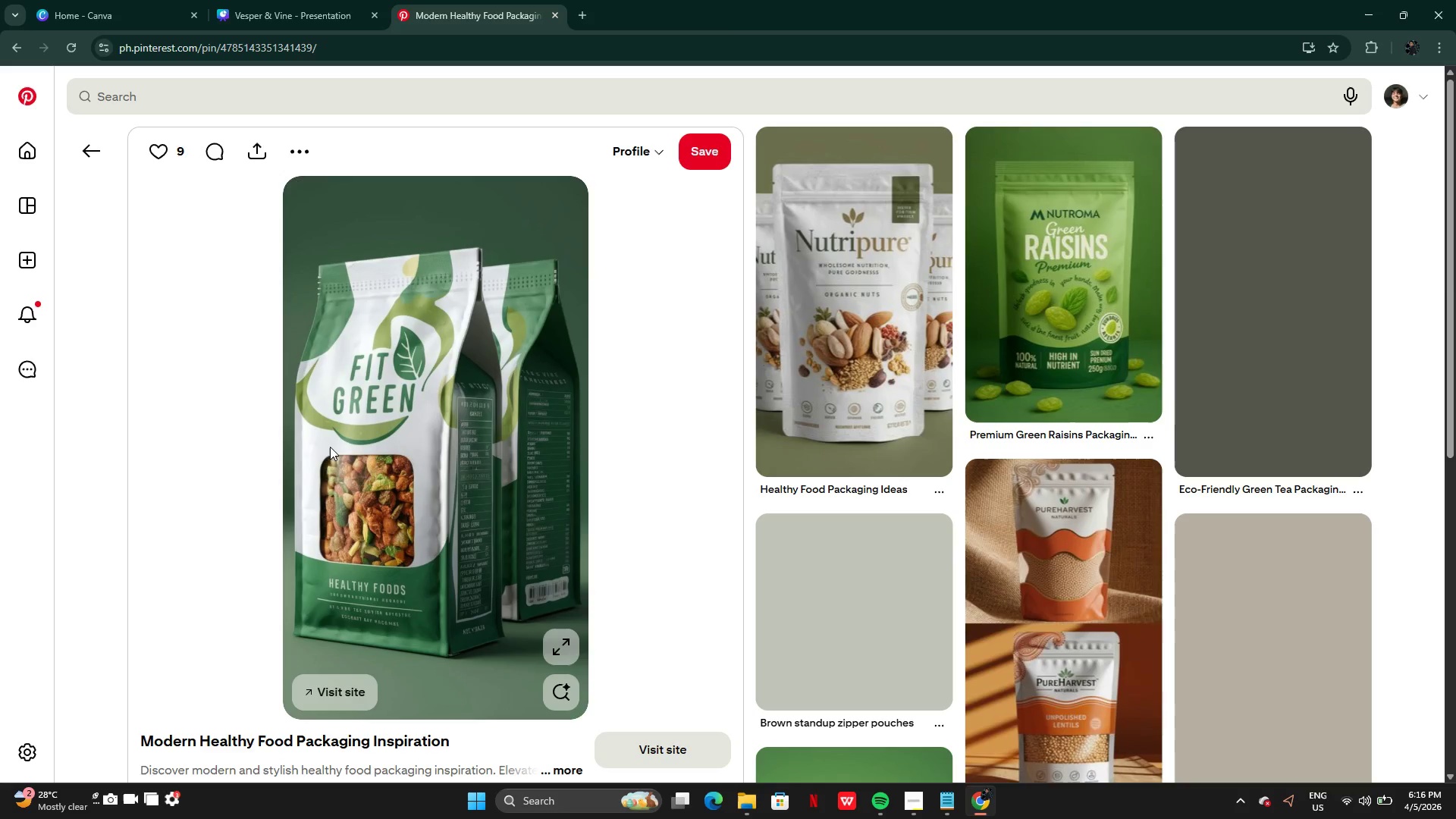 
wait(5.7)
 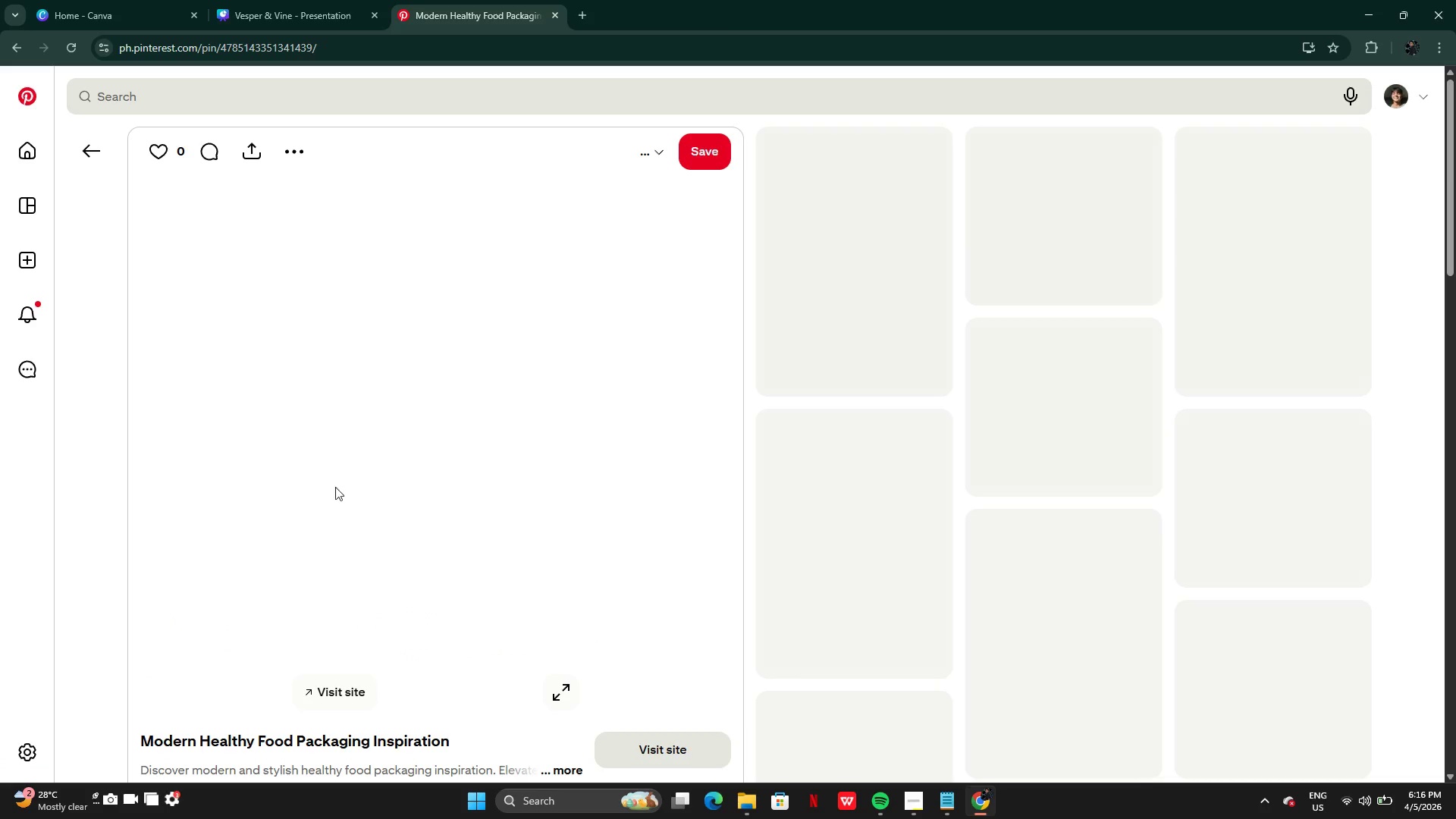 
right_click([445, 377])
 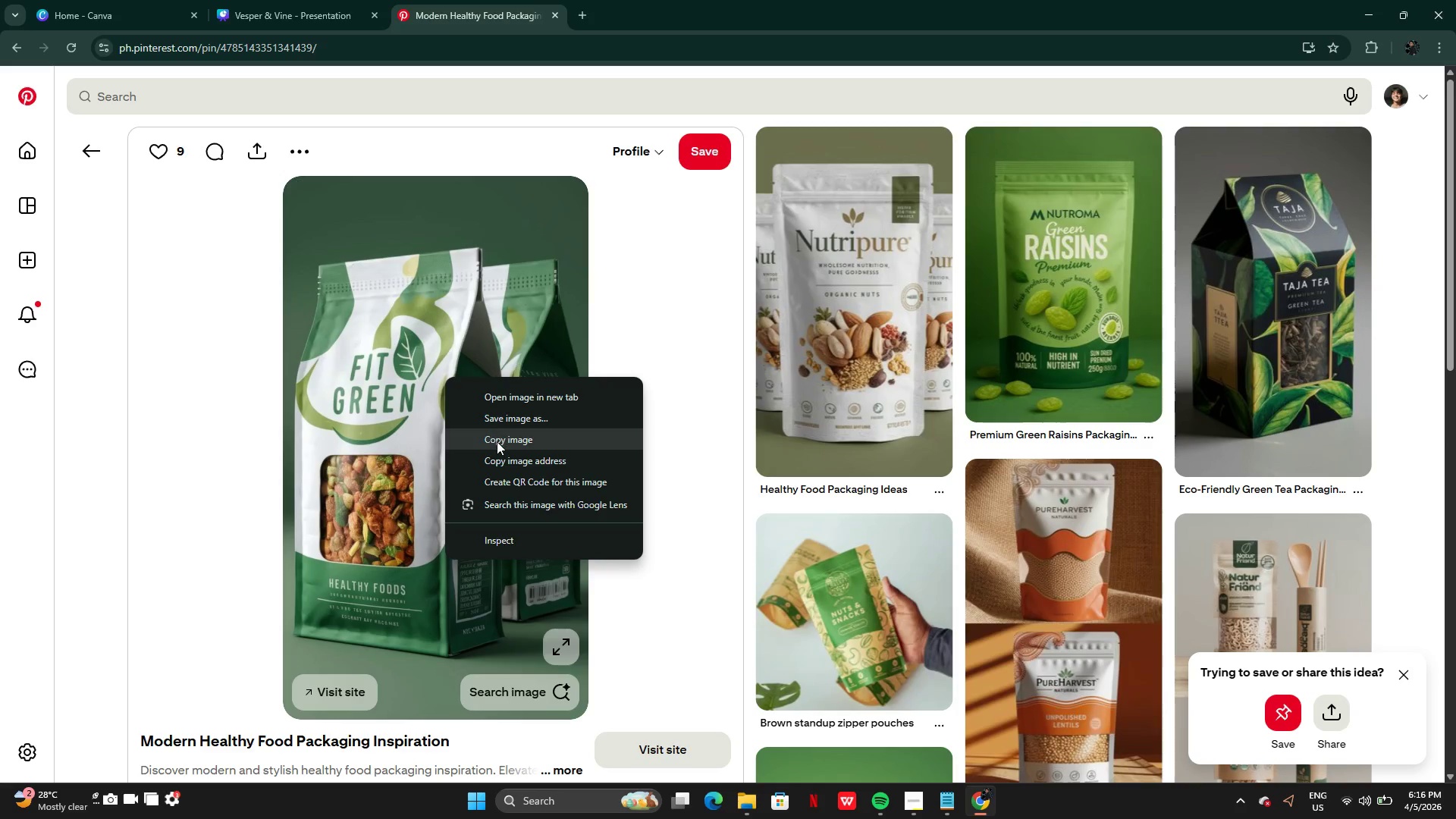 
left_click_drag(start_coordinate=[497, 441], to_coordinate=[497, 435])
 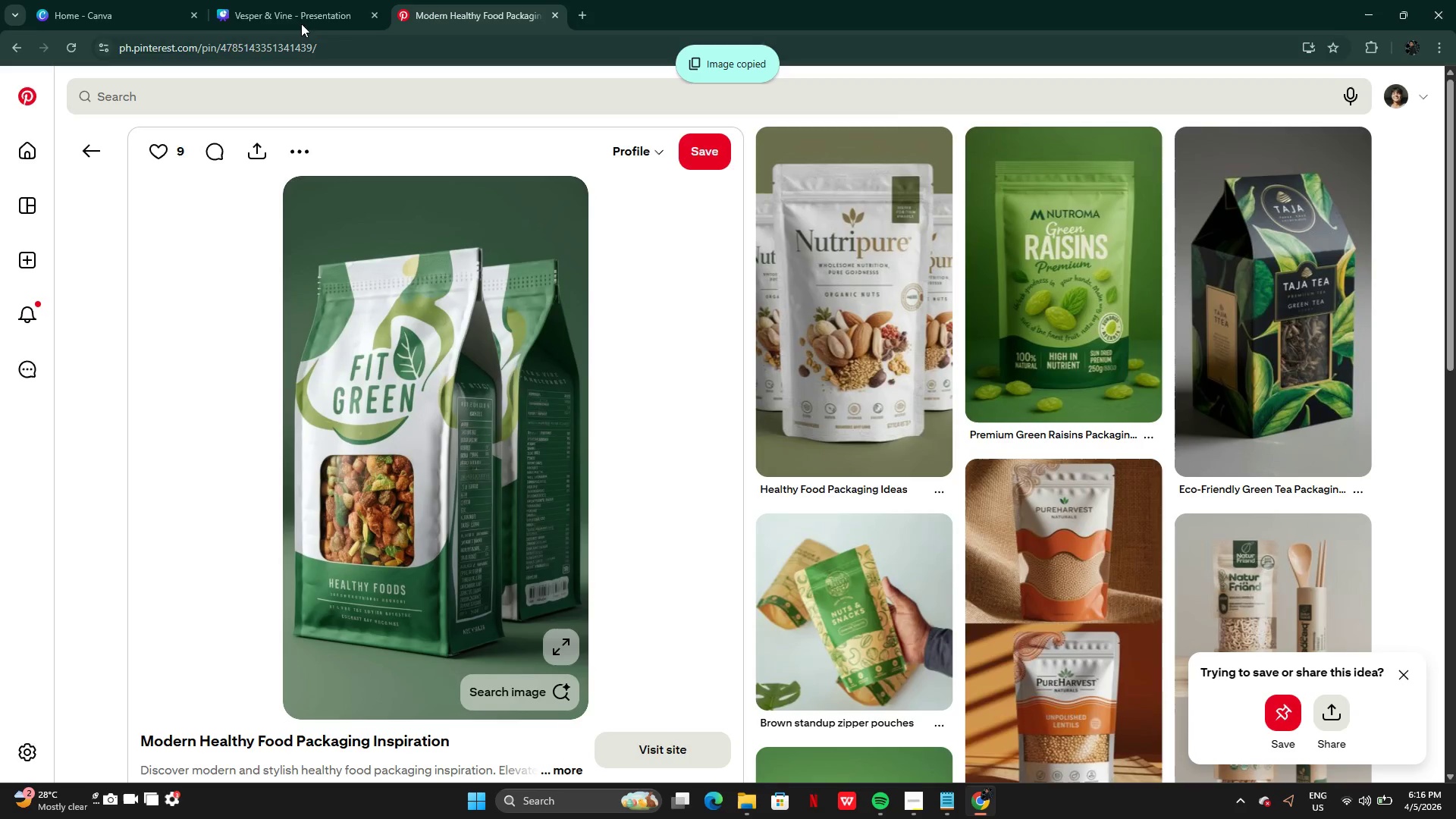 
left_click([295, 16])
 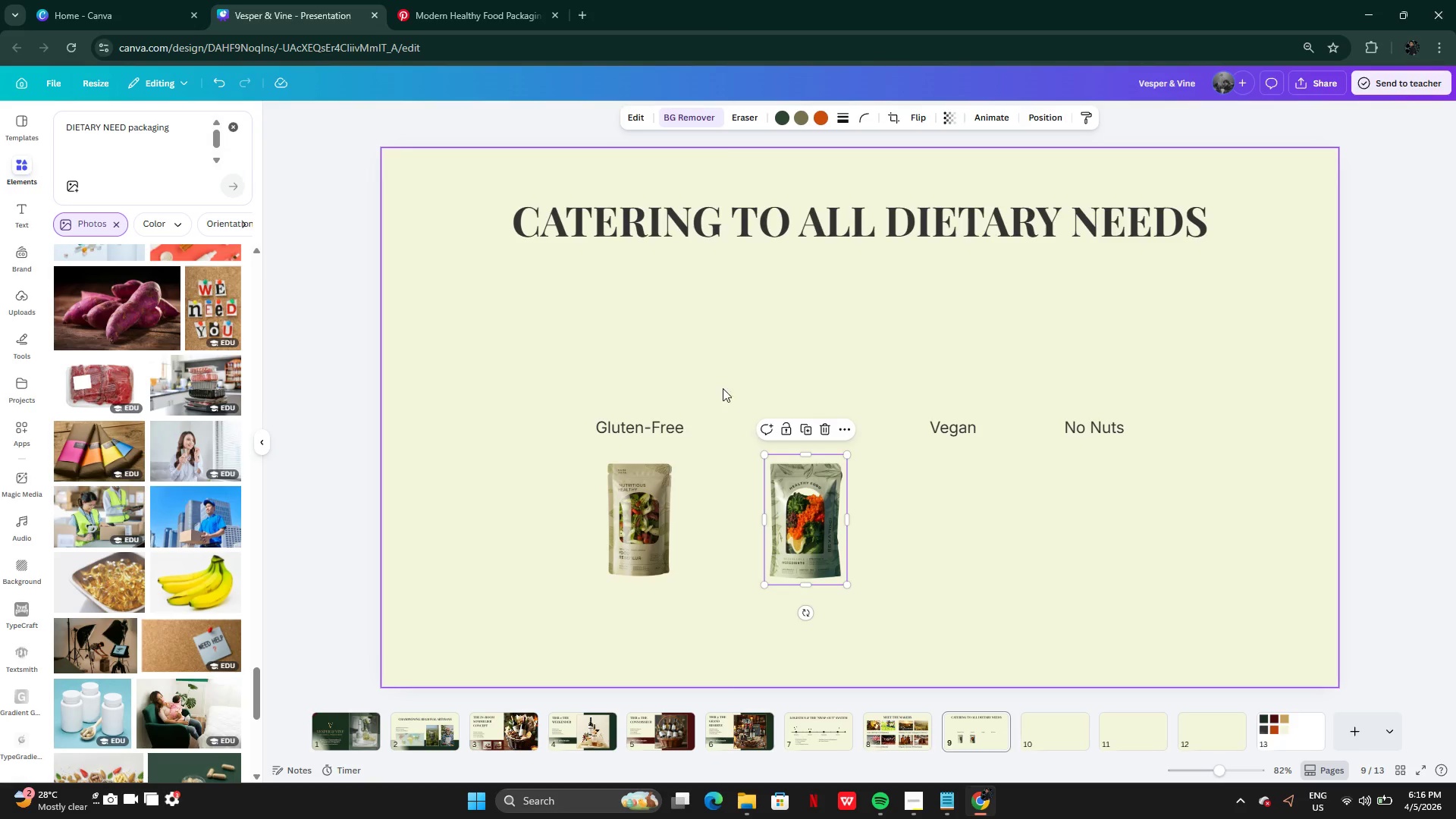 
key(Control+V)
 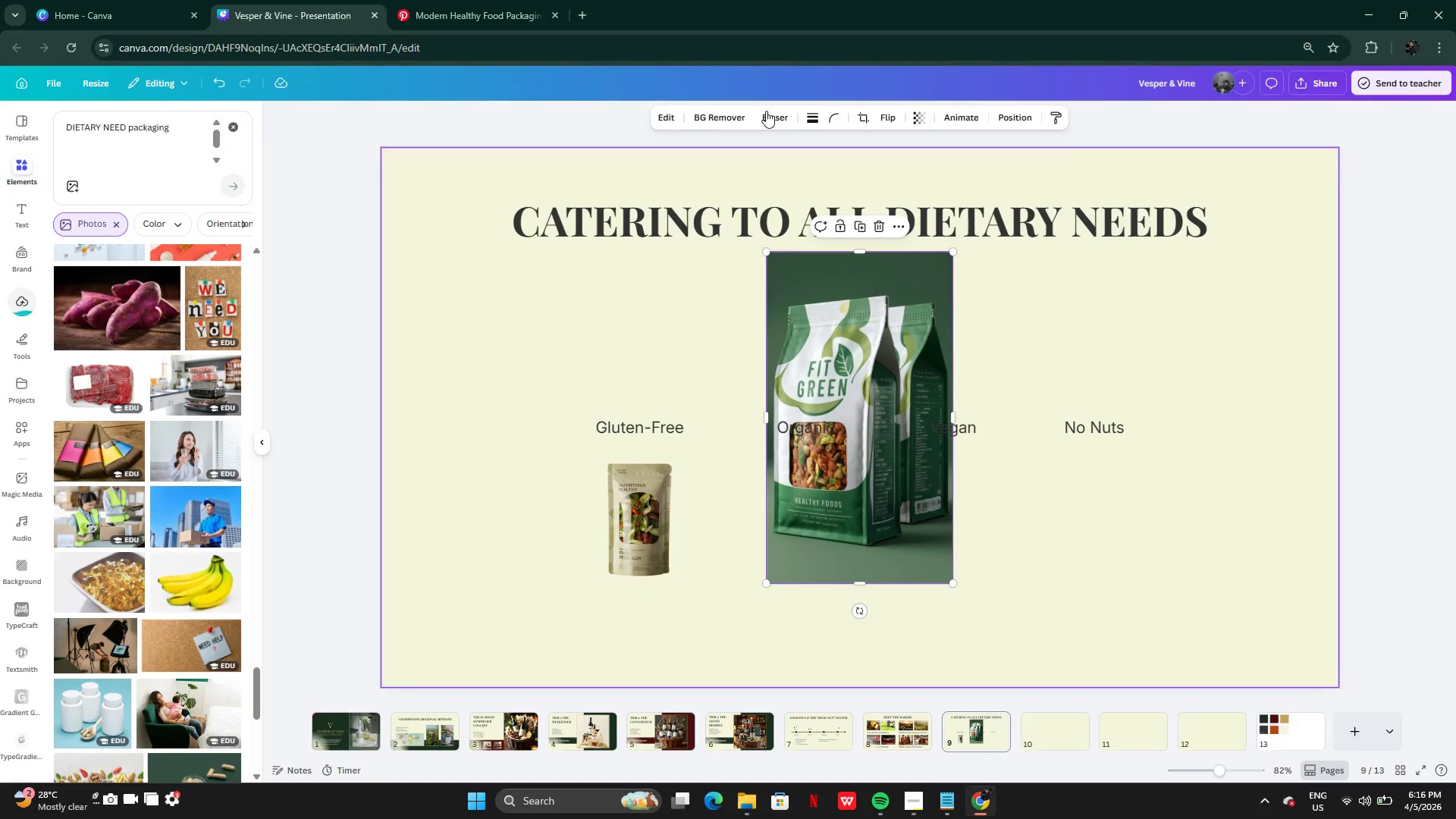 
left_click([692, 111])
 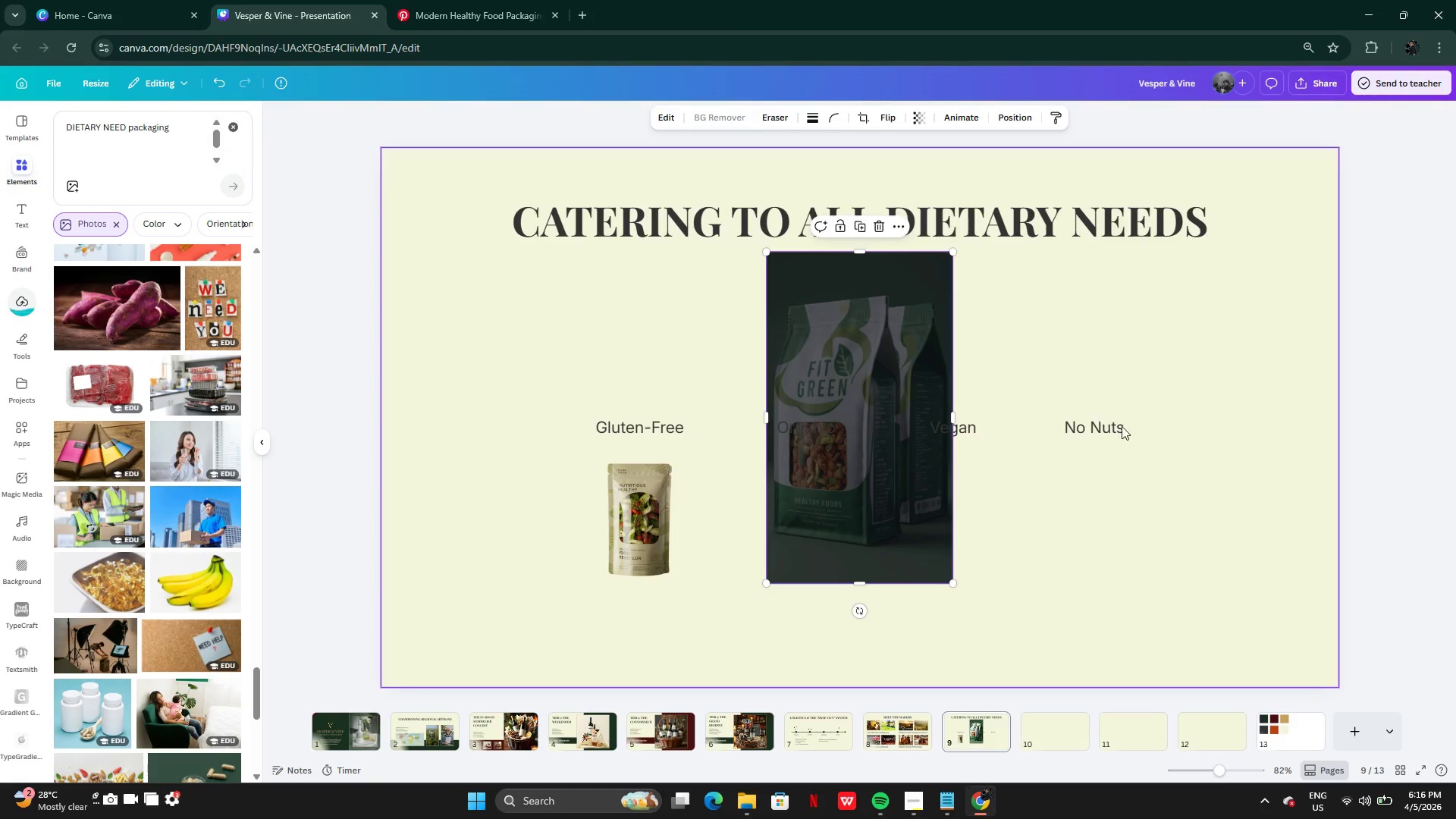 
wait(7.77)
 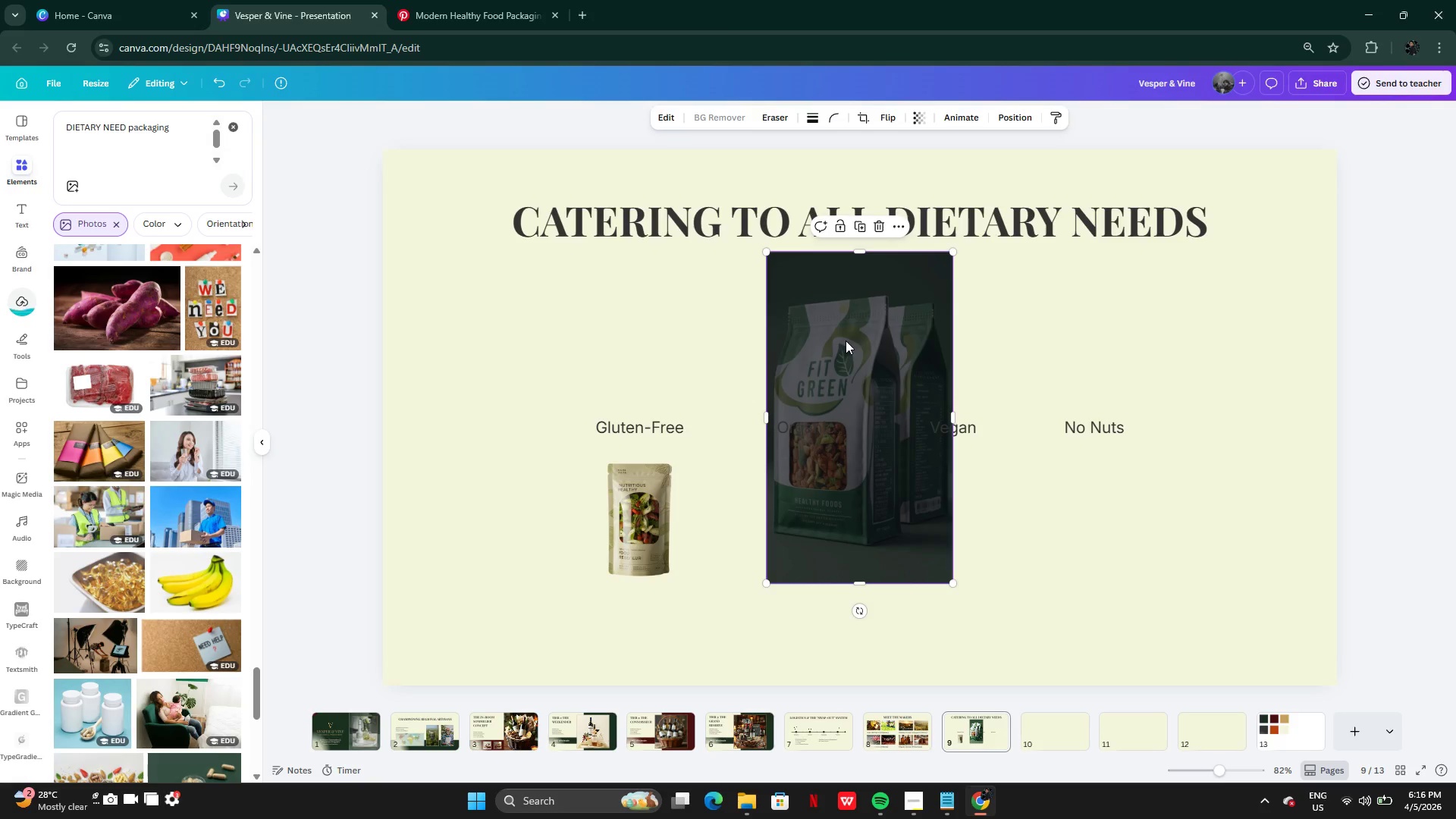 
left_click([926, 804])